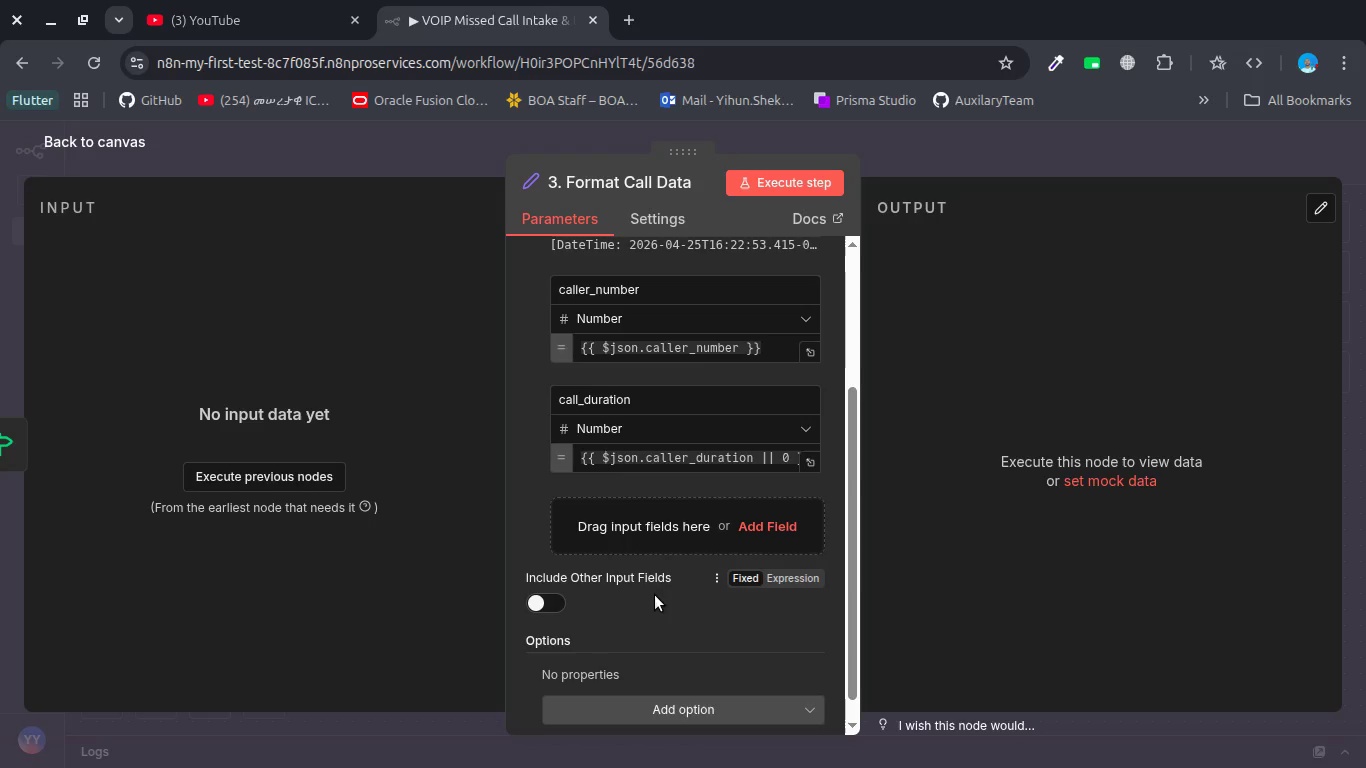 
wait(5.57)
 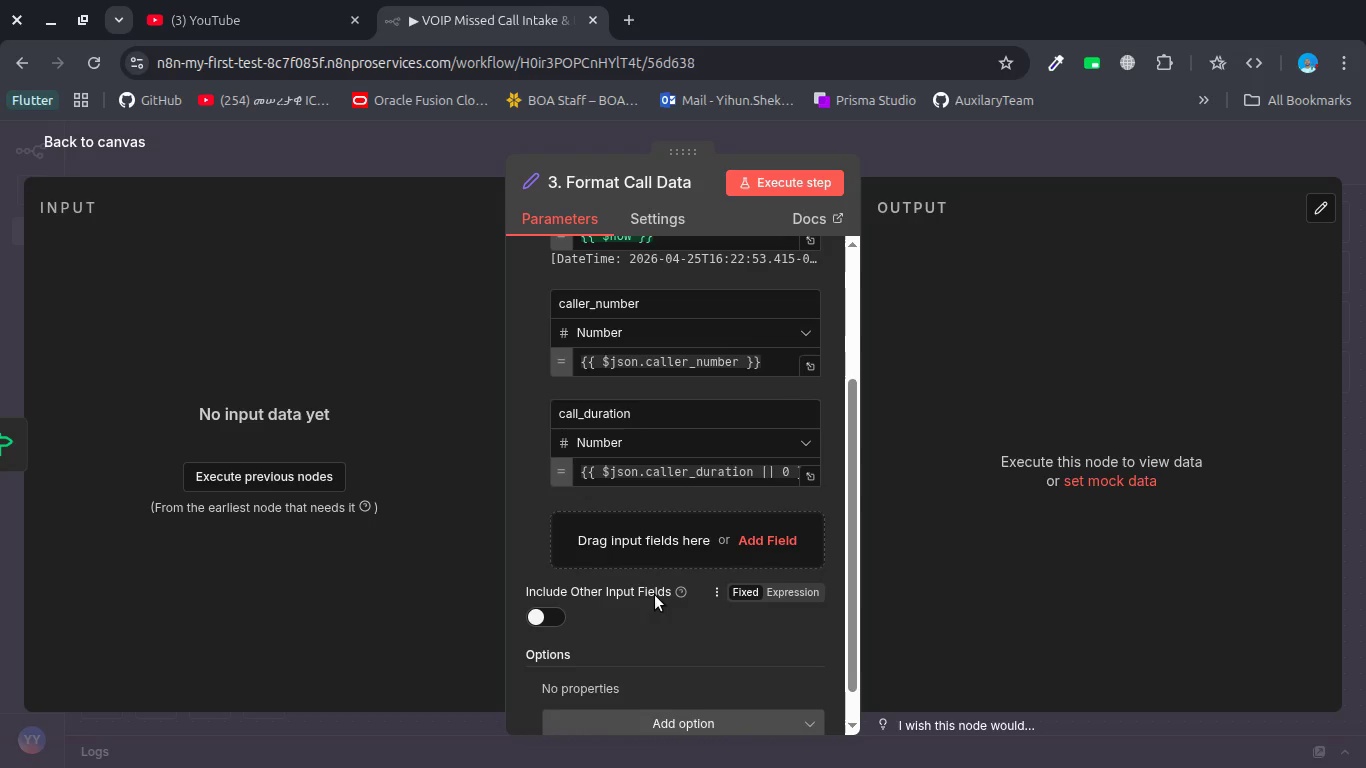 
left_click([630, 512])
 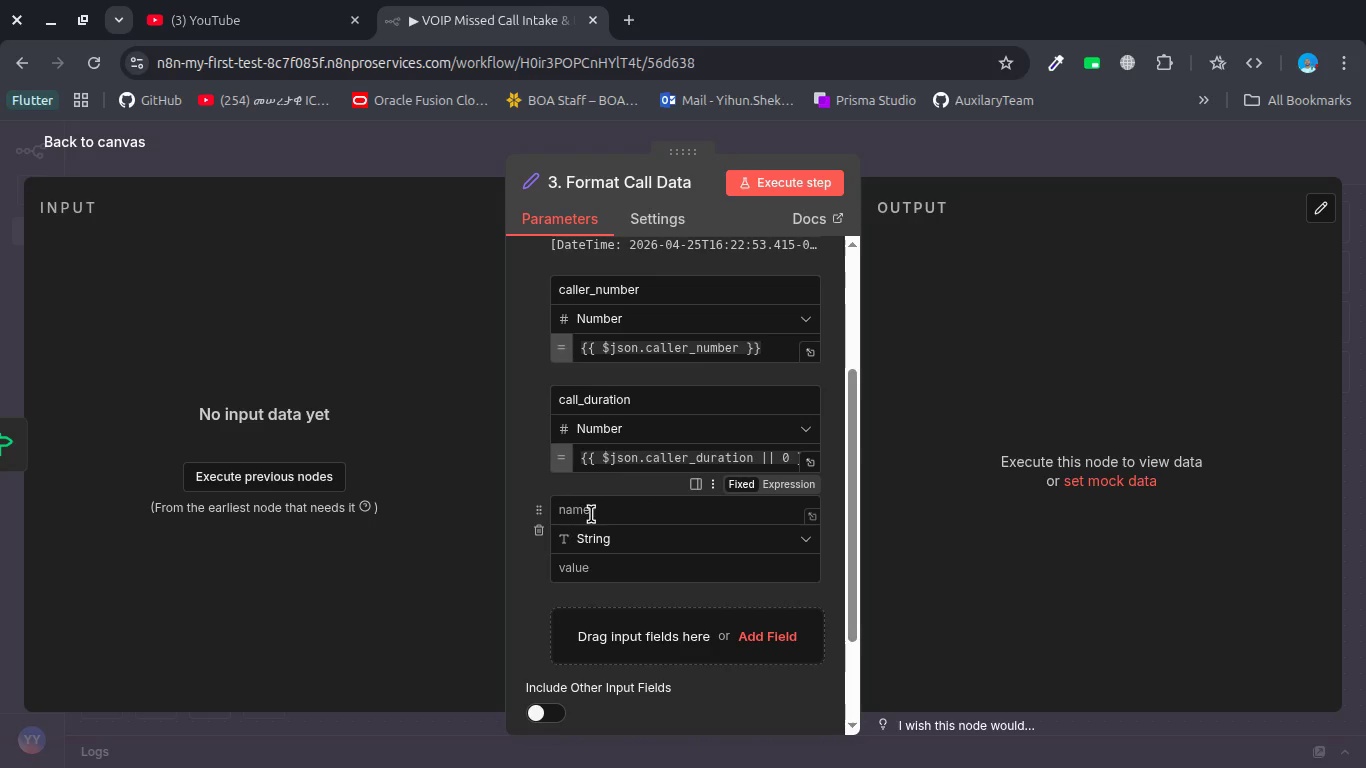 
left_click([590, 514])
 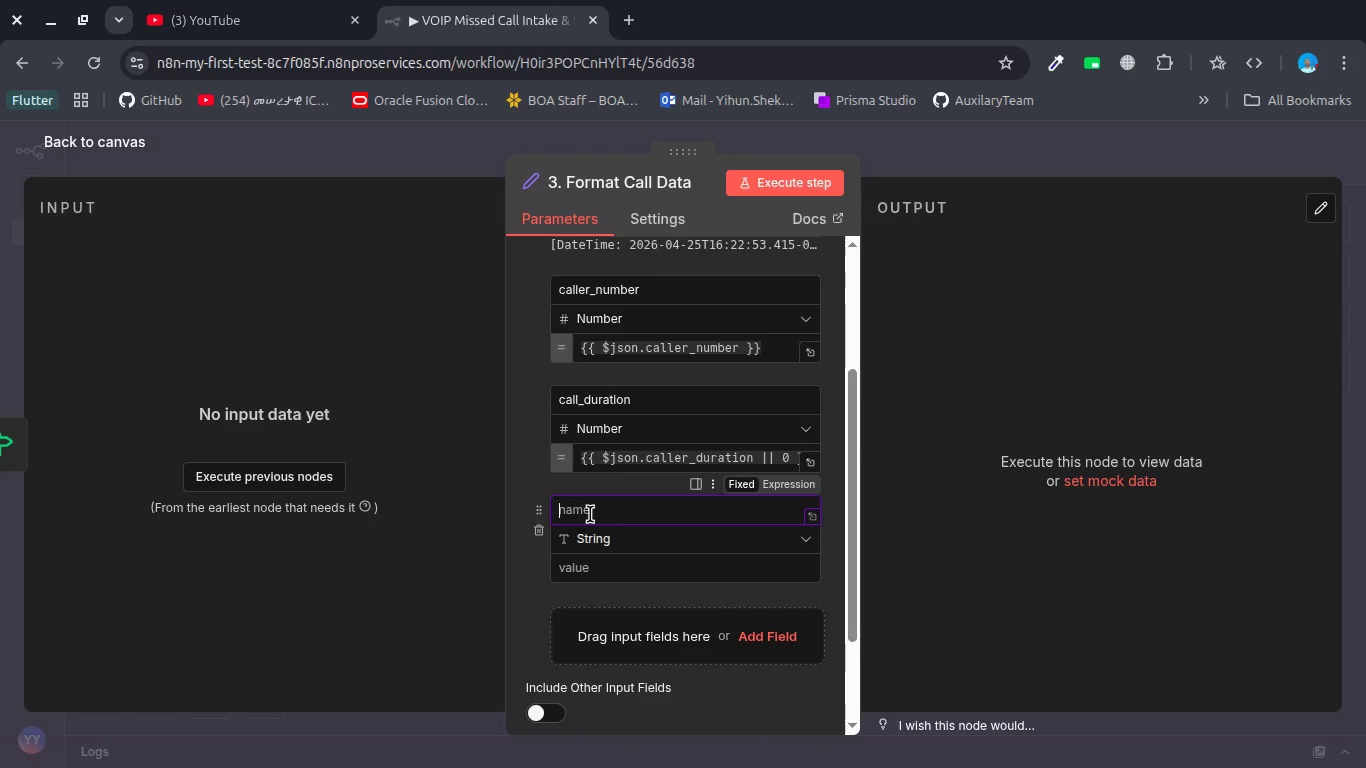 
type(click_to_call)
 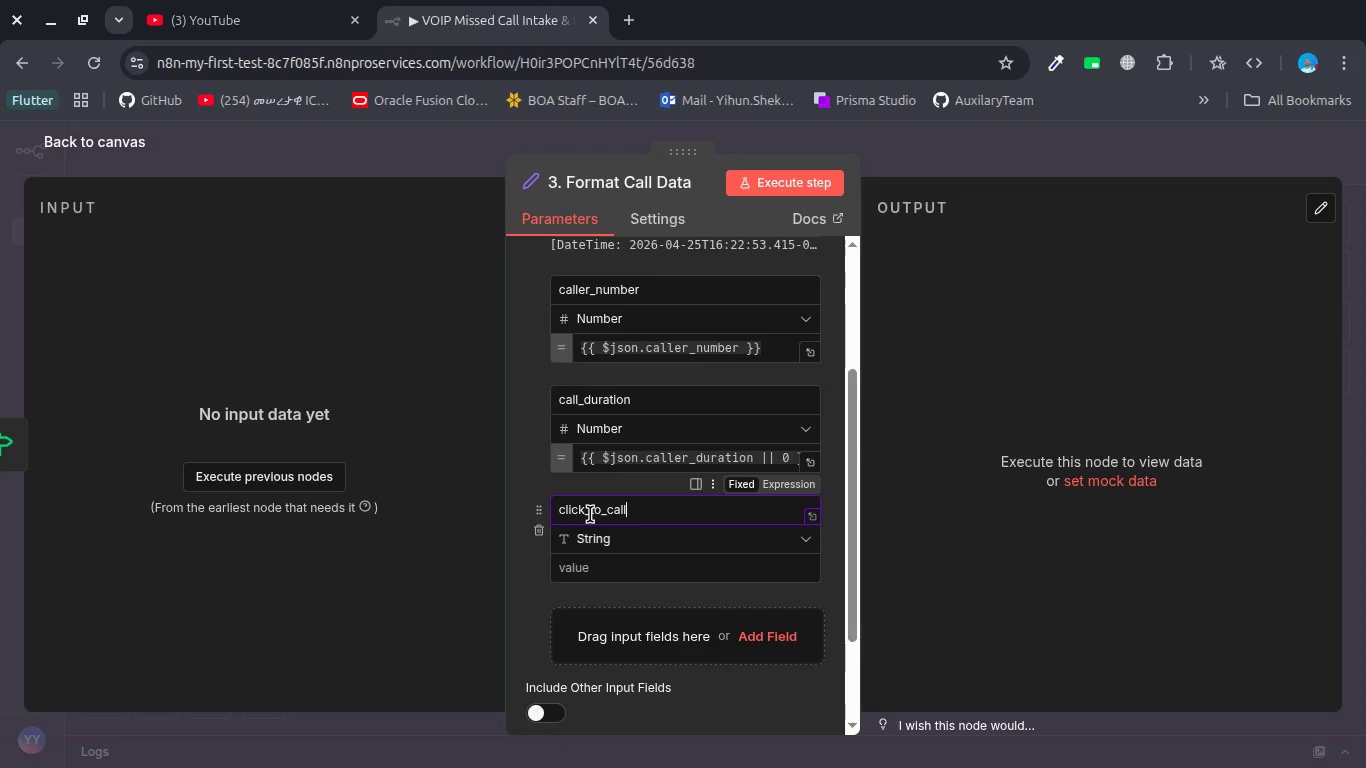 
left_click([612, 545])
 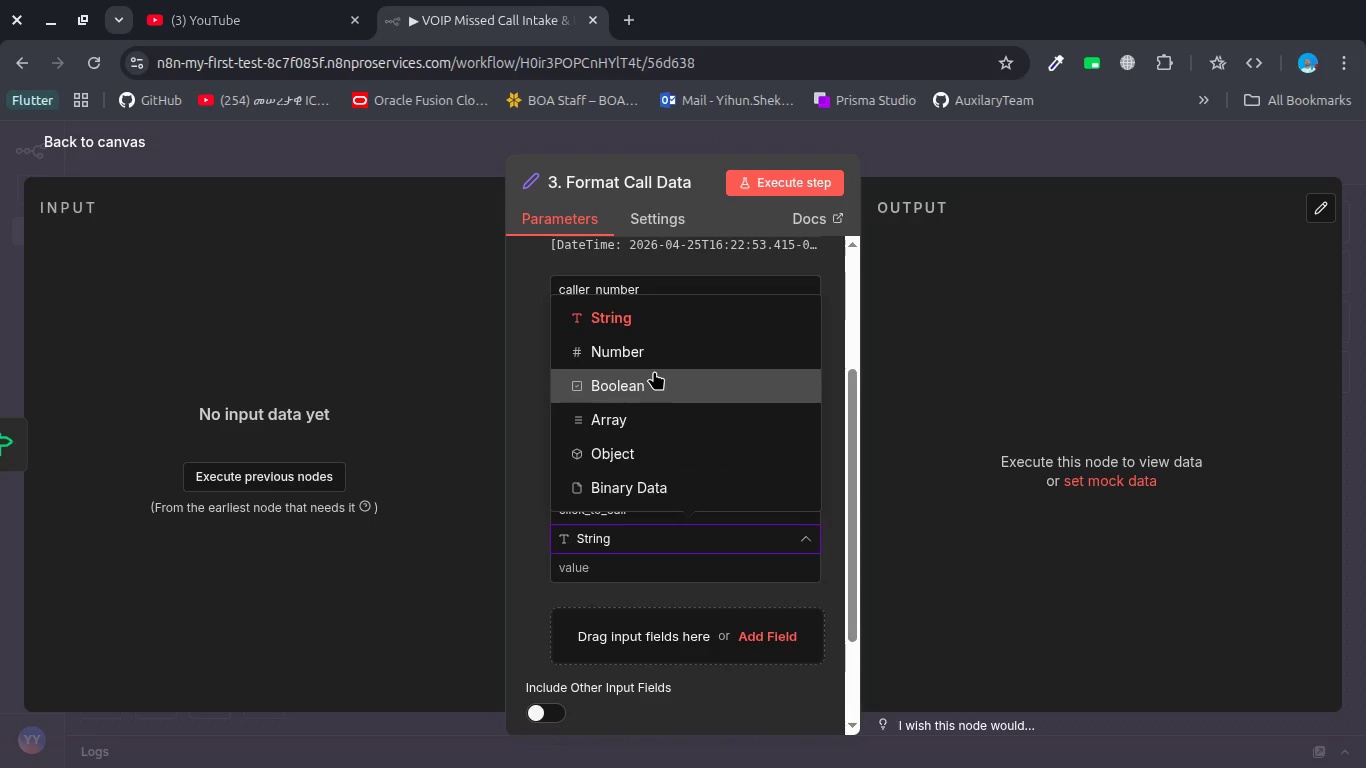 
left_click([654, 371])
 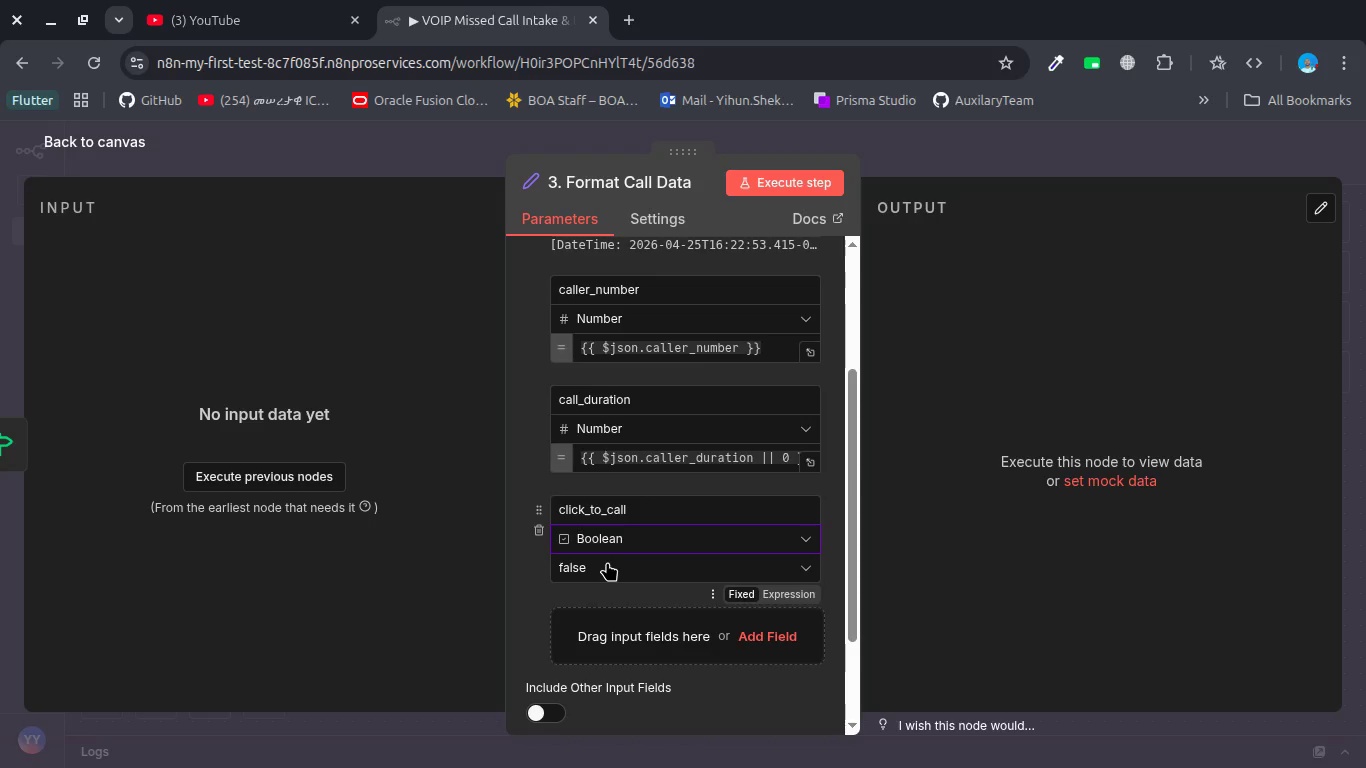 
left_click([627, 544])
 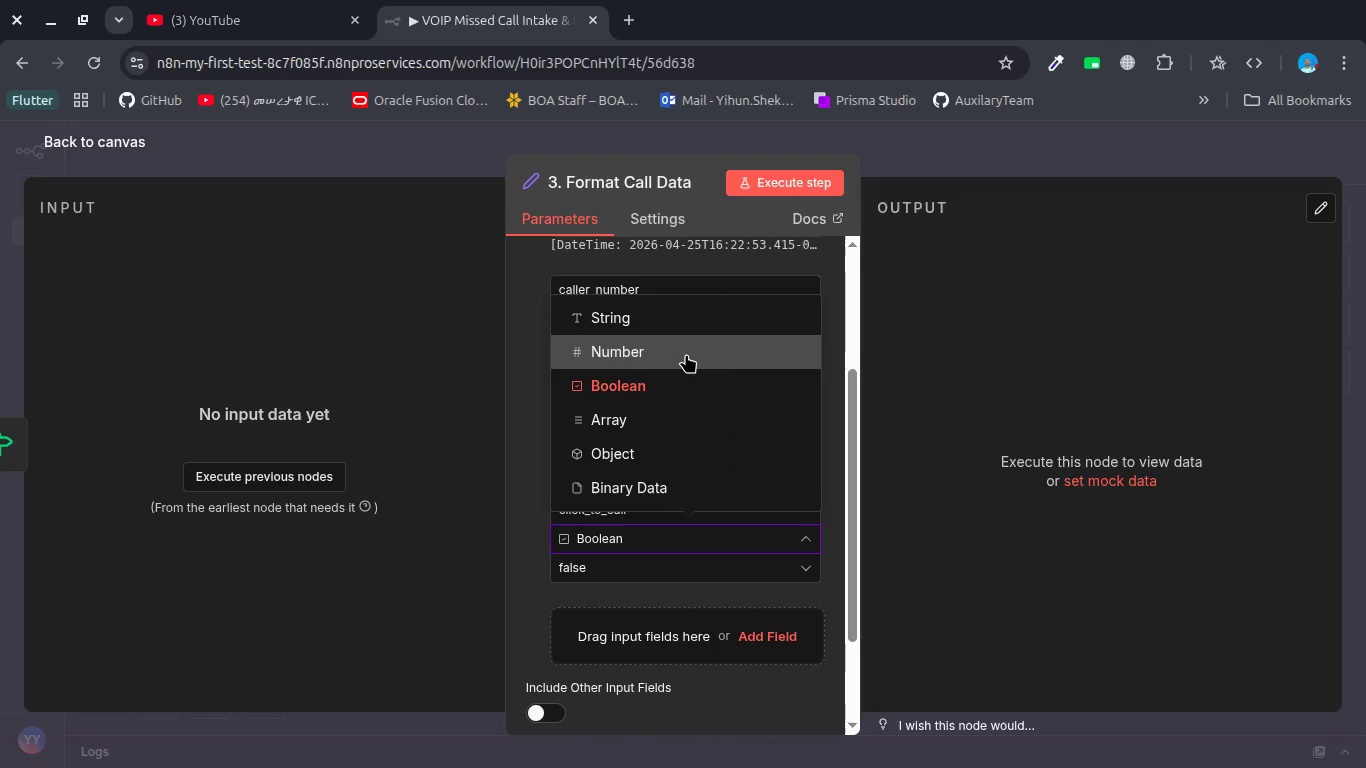 
left_click([686, 354])
 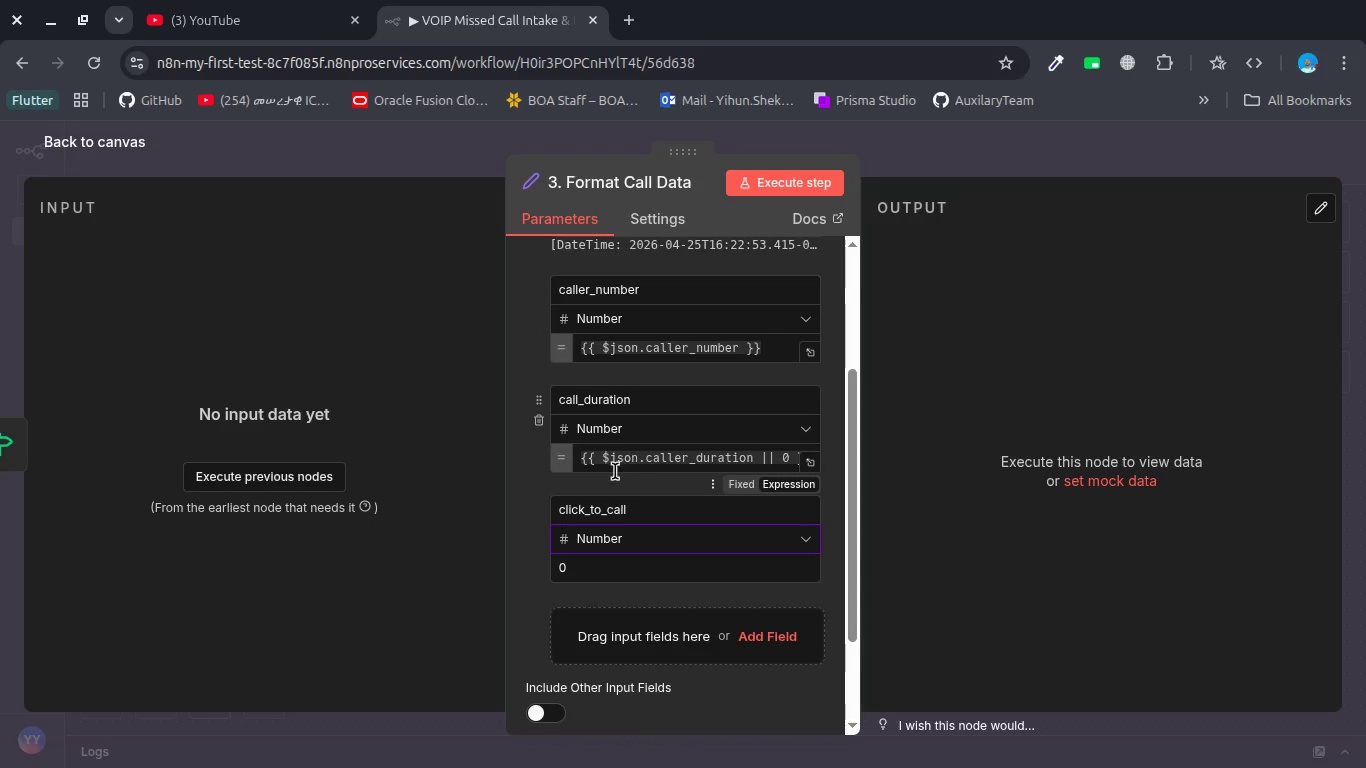 
left_click([586, 563])
 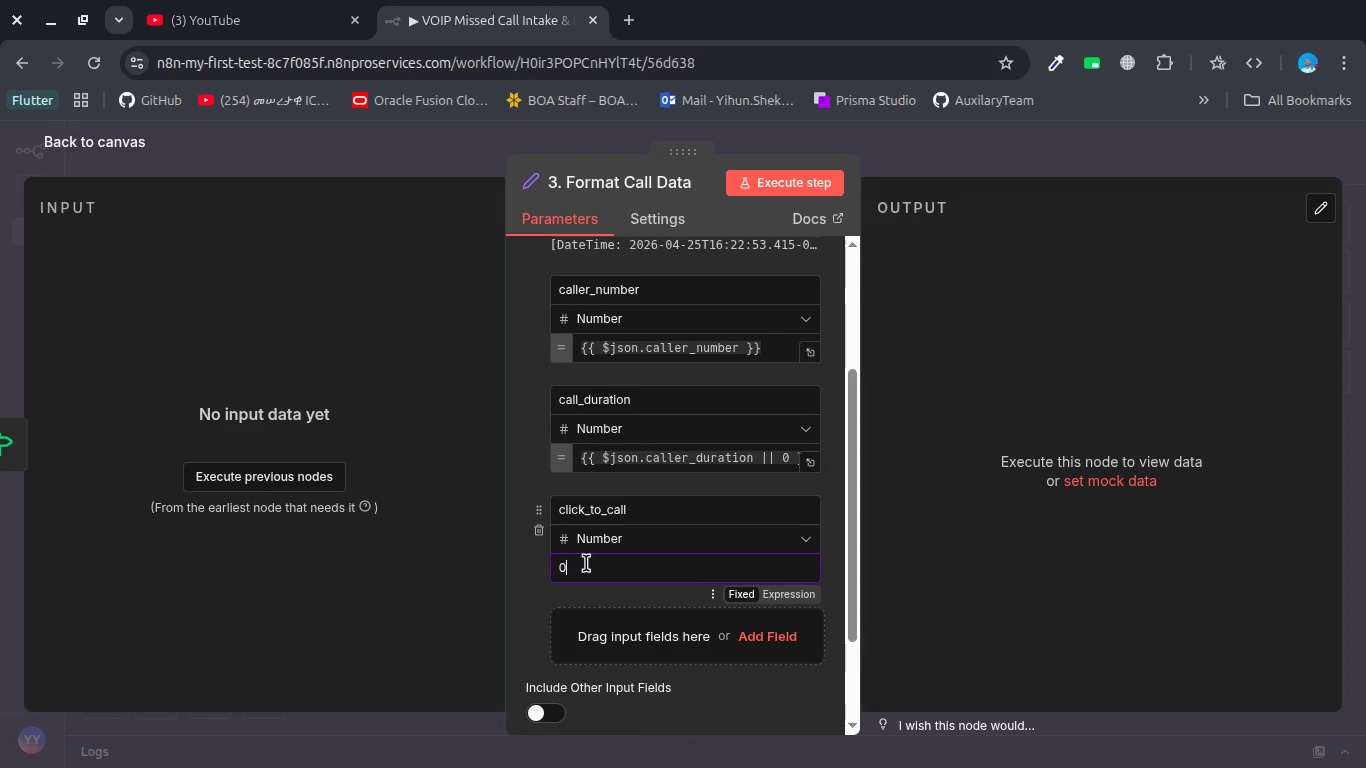 
key(Backspace)
type(tell)
key(Backspace)
type(te)
 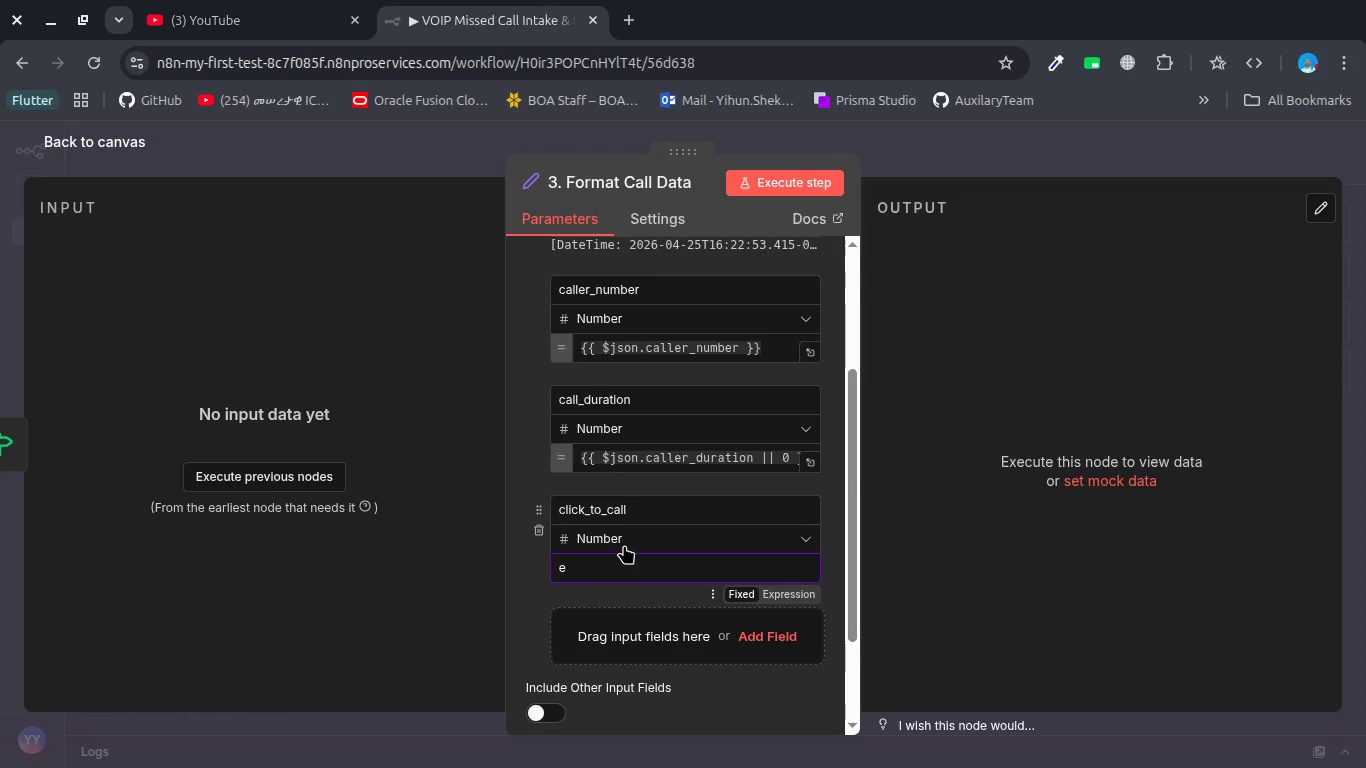 
key(Backspace)
 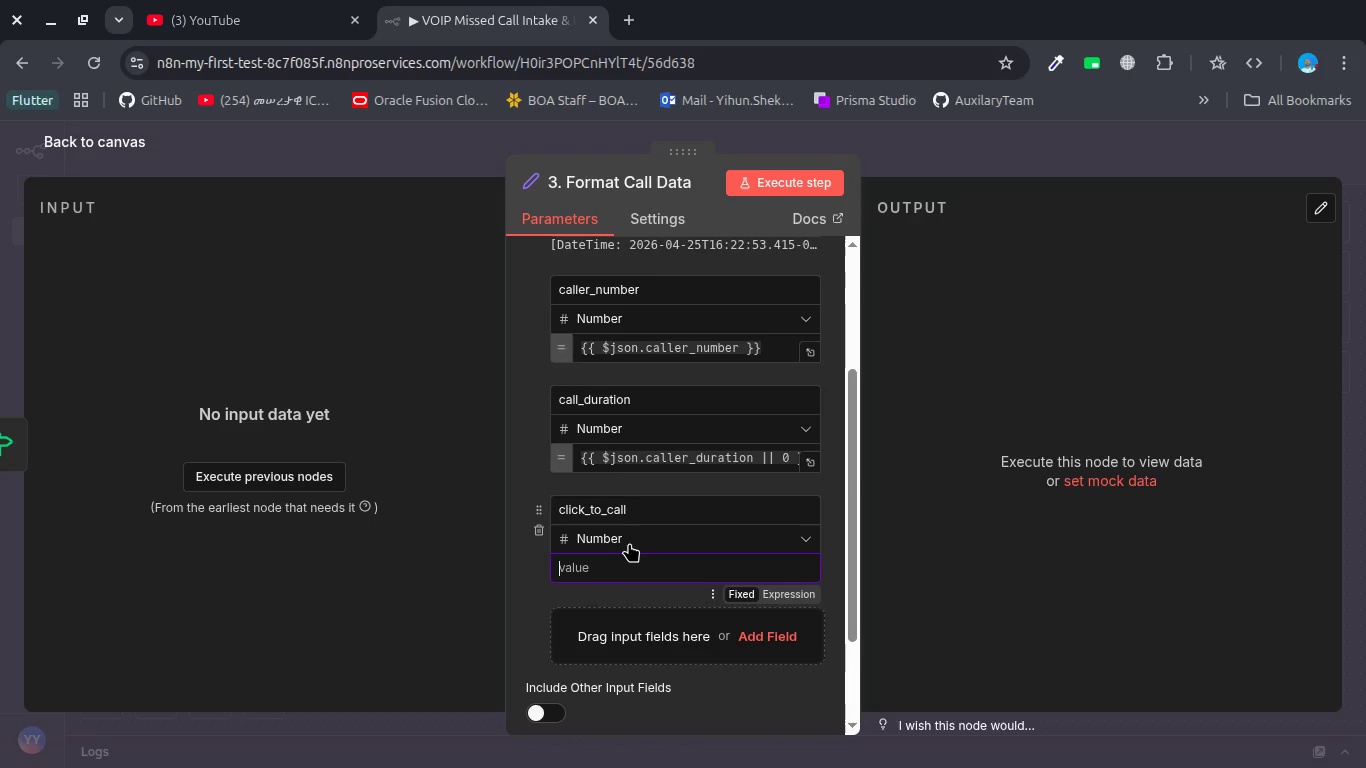 
left_click([629, 543])
 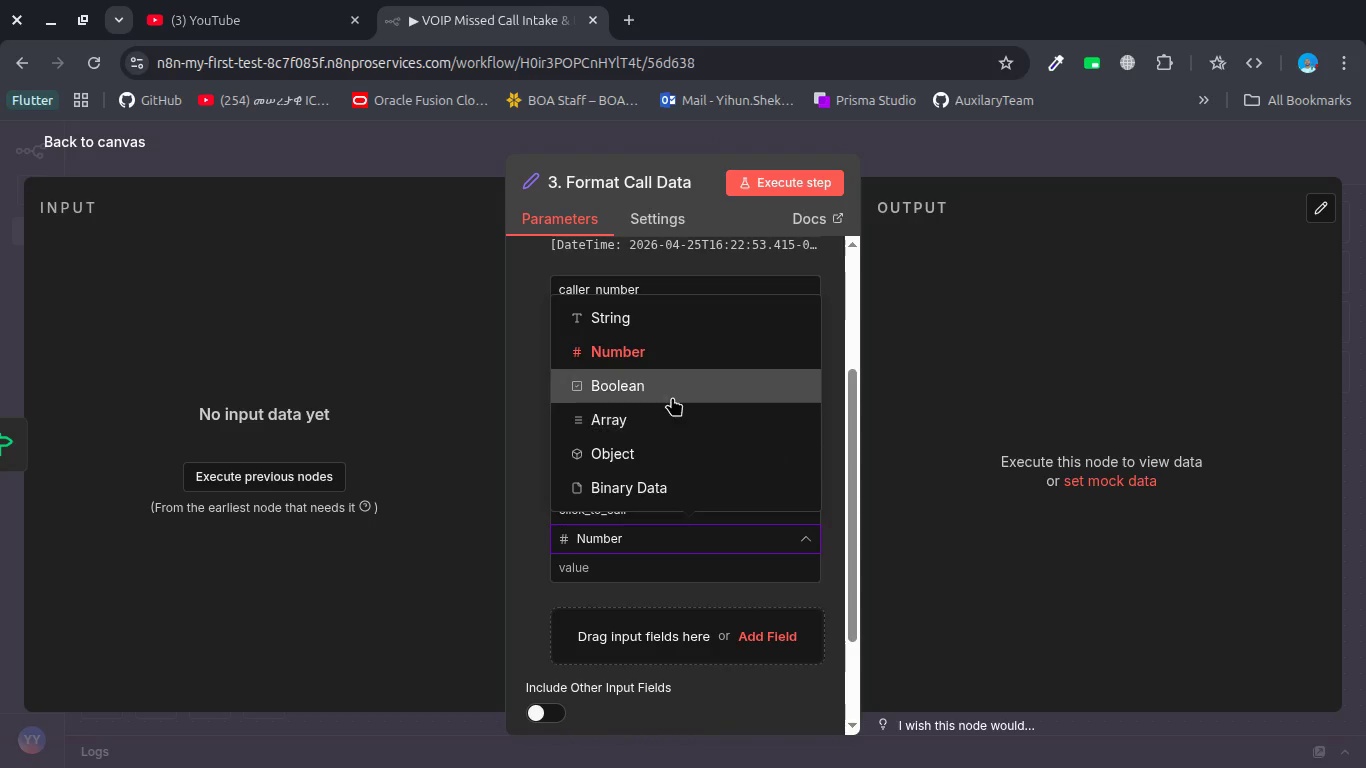 
left_click([667, 313])
 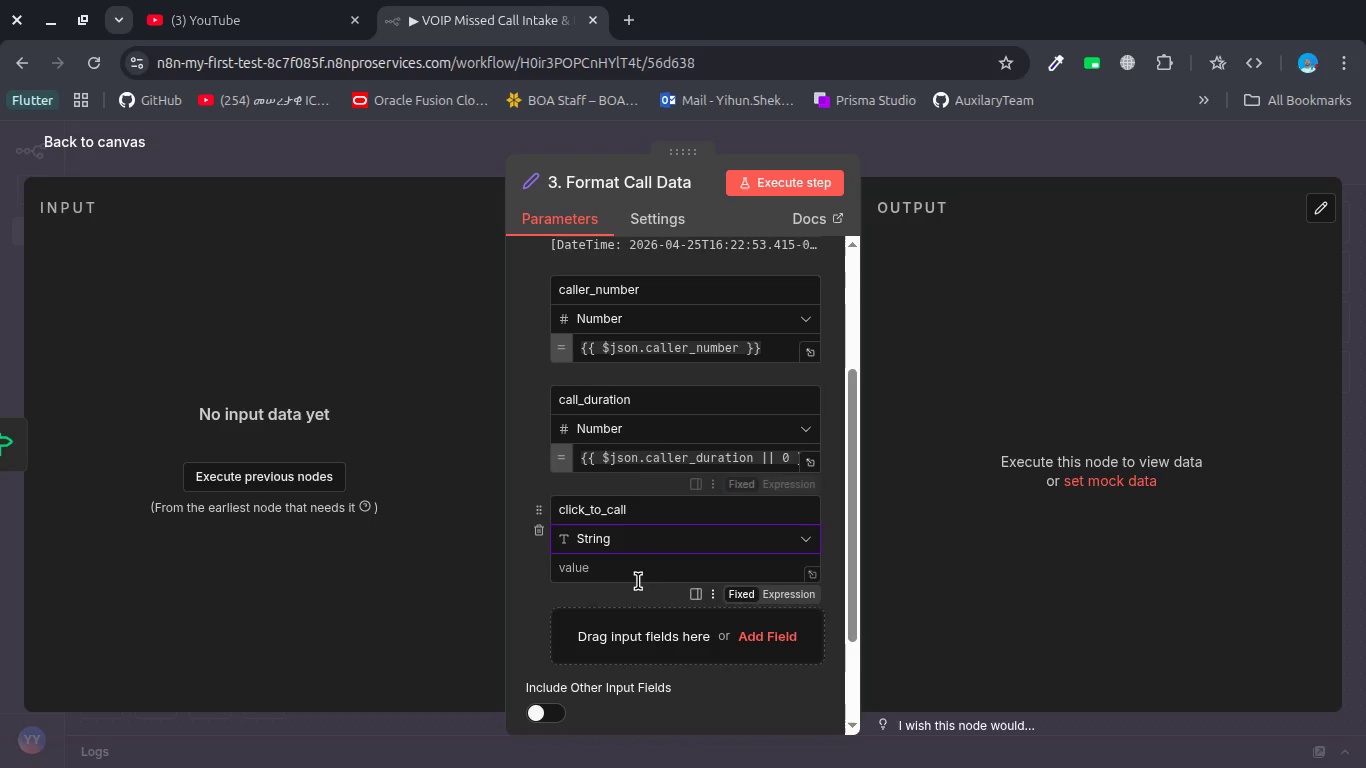 
left_click([637, 571])
 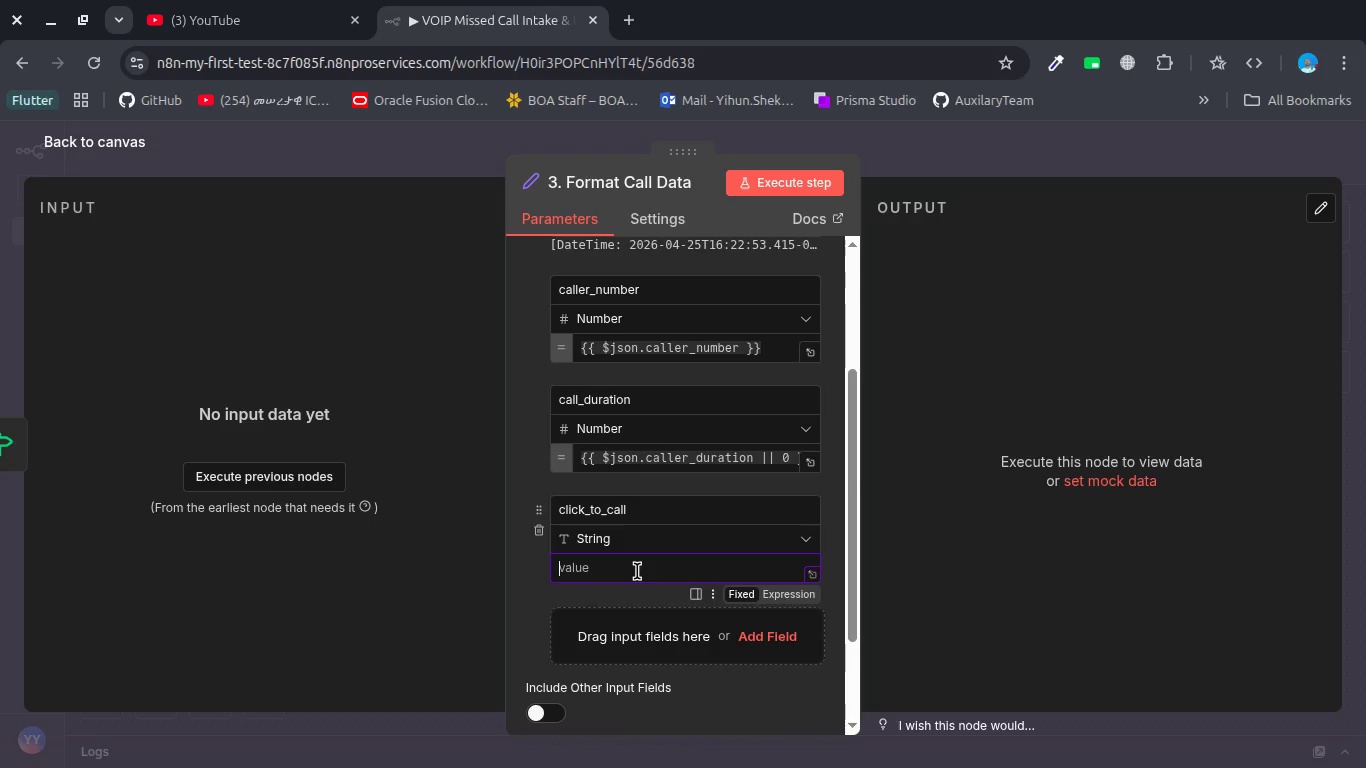 
type(tel:{{)
 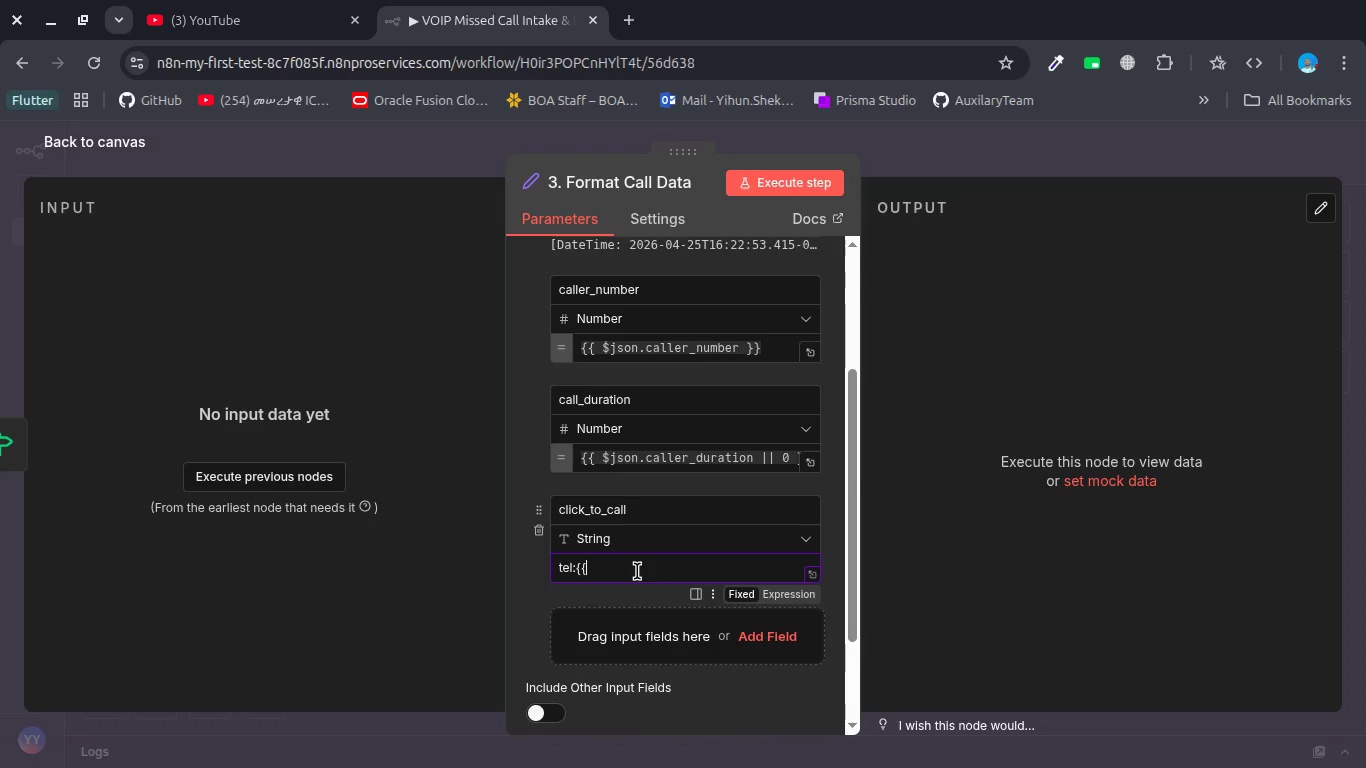 
type($json)
 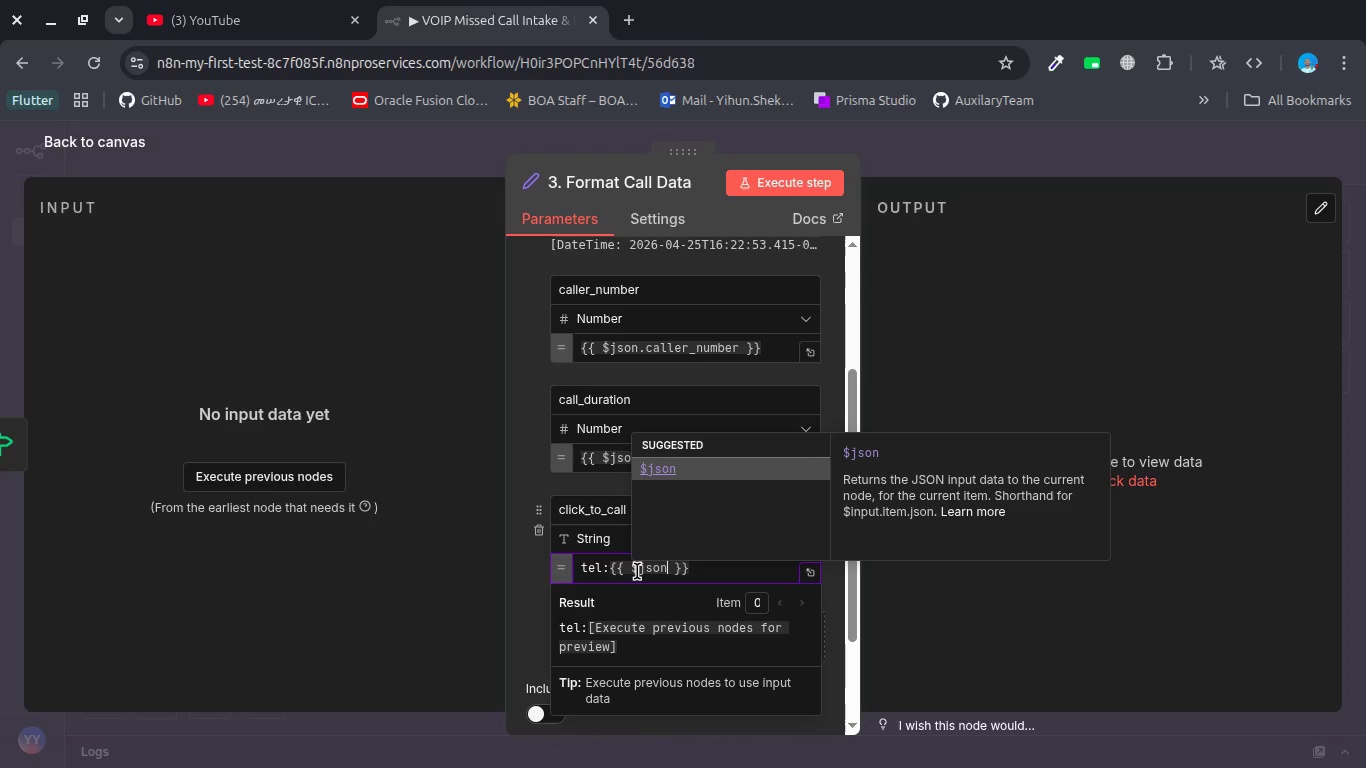 
type(.callr_number)
 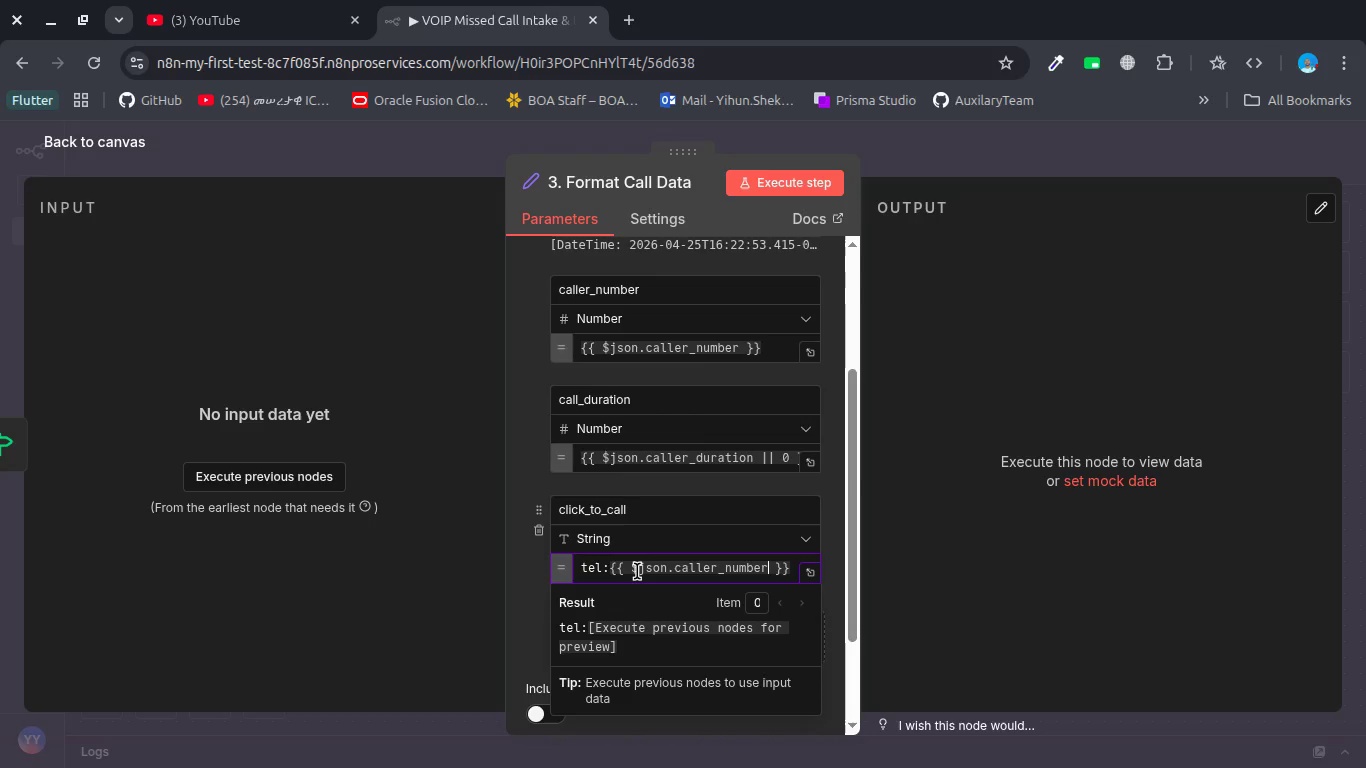 
wait(5.96)
 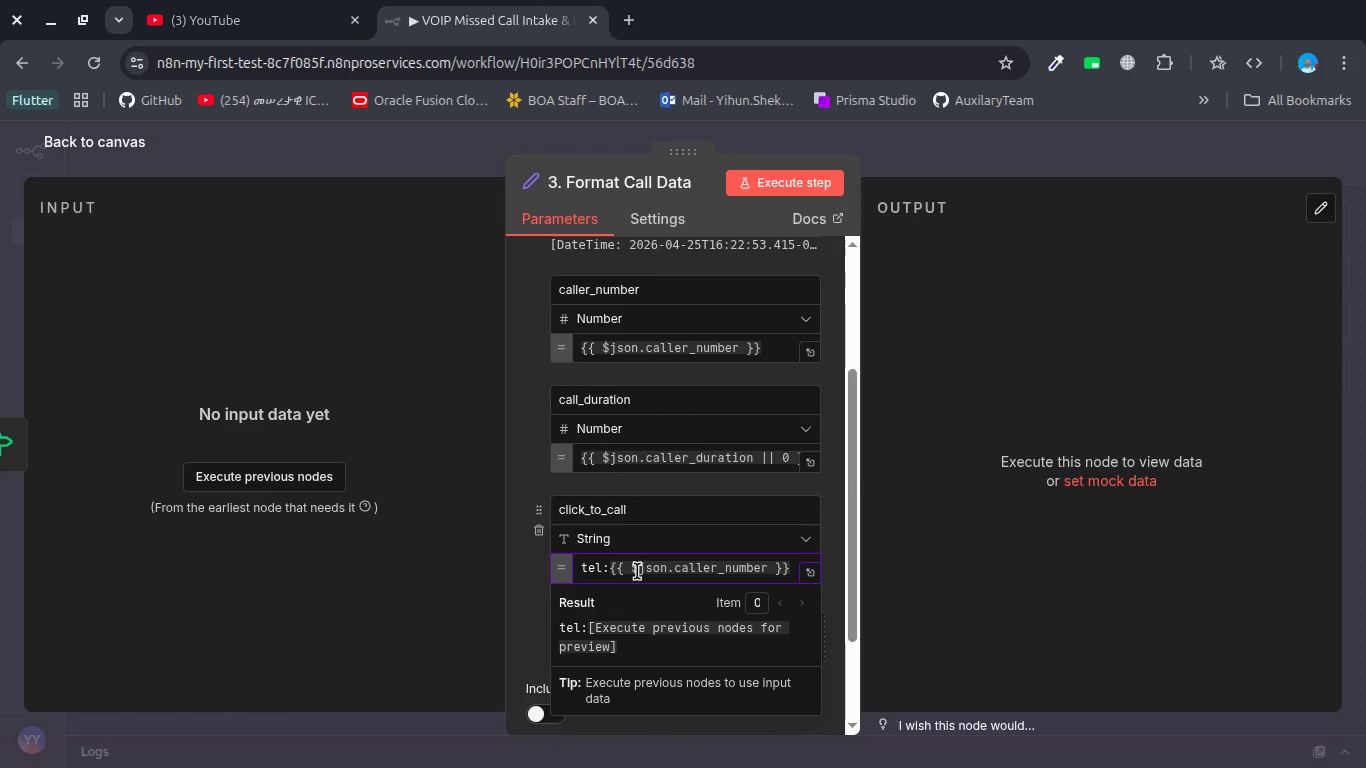 
left_click([415, 159])
 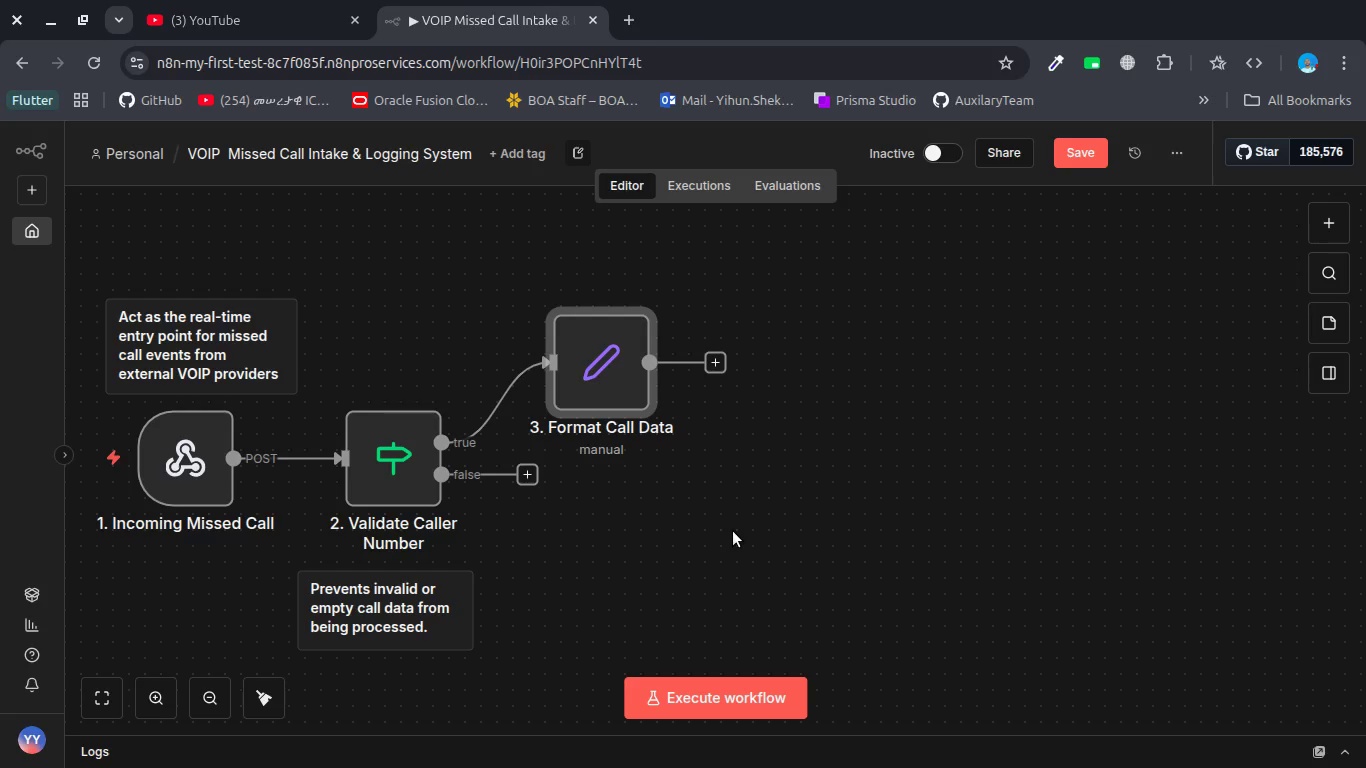 
wait(68.12)
 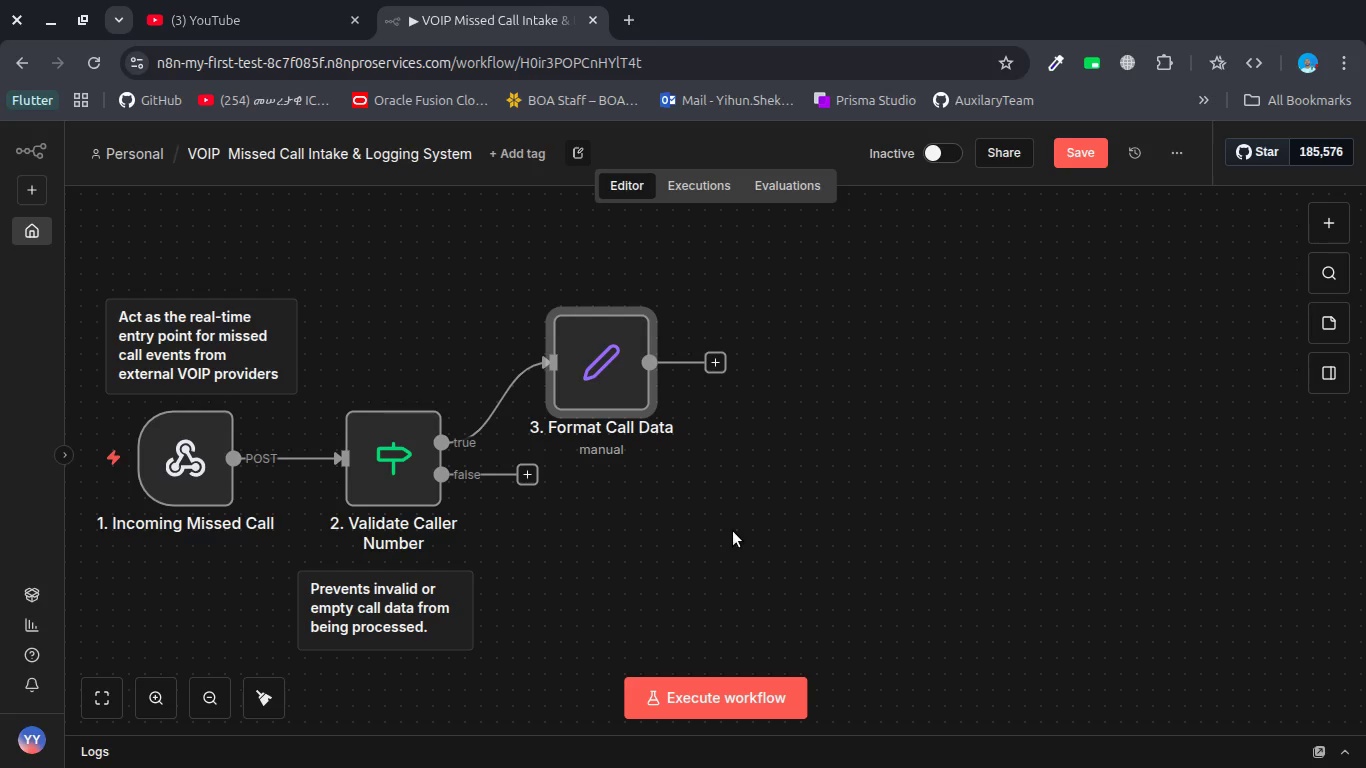 
double_click([618, 360])
 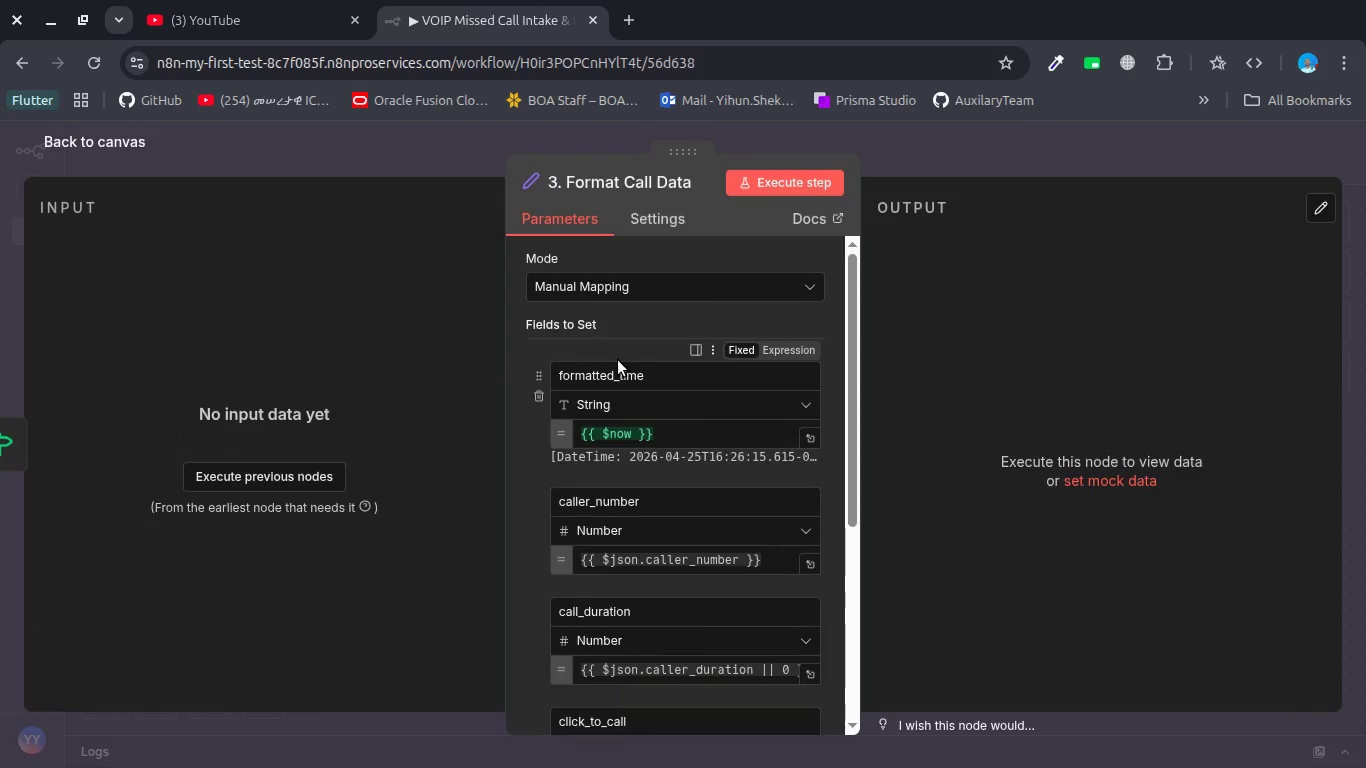 
key(Escape)
 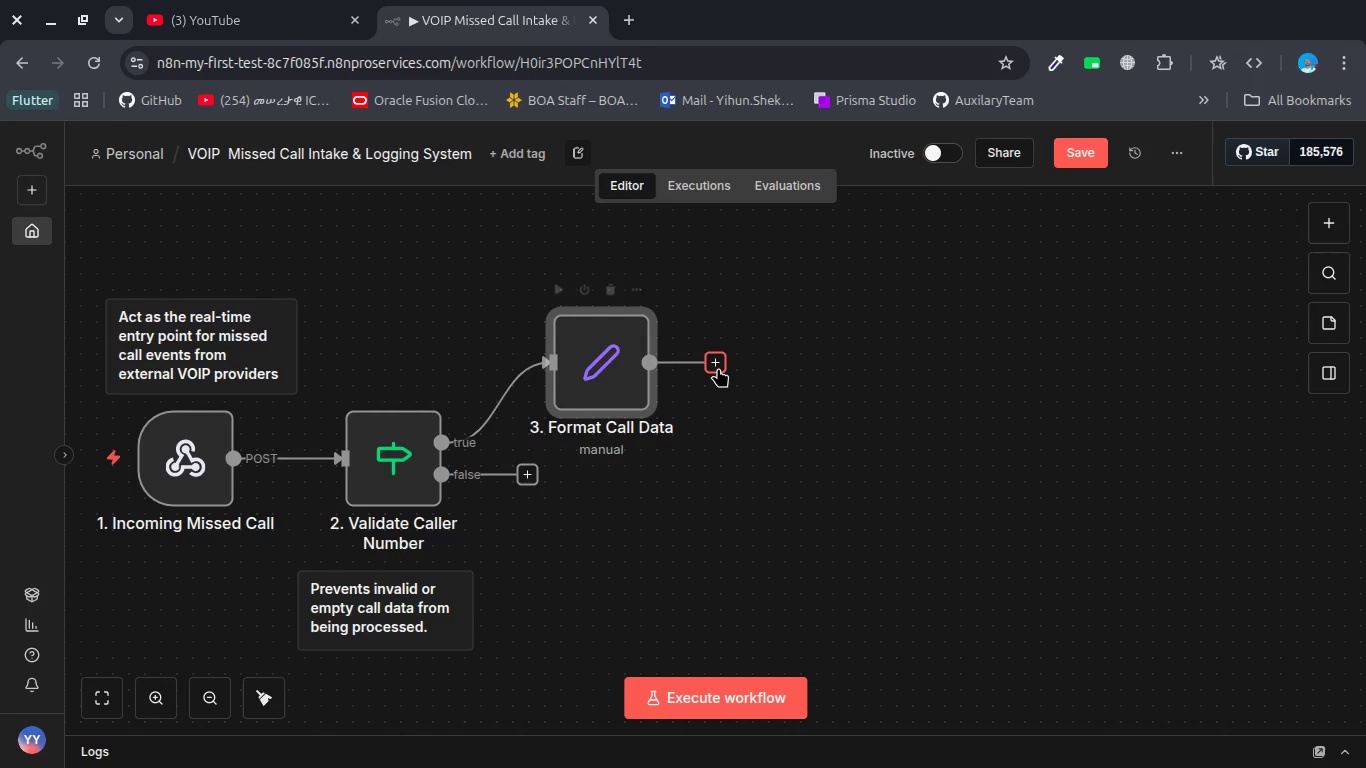 
left_click([718, 367])
 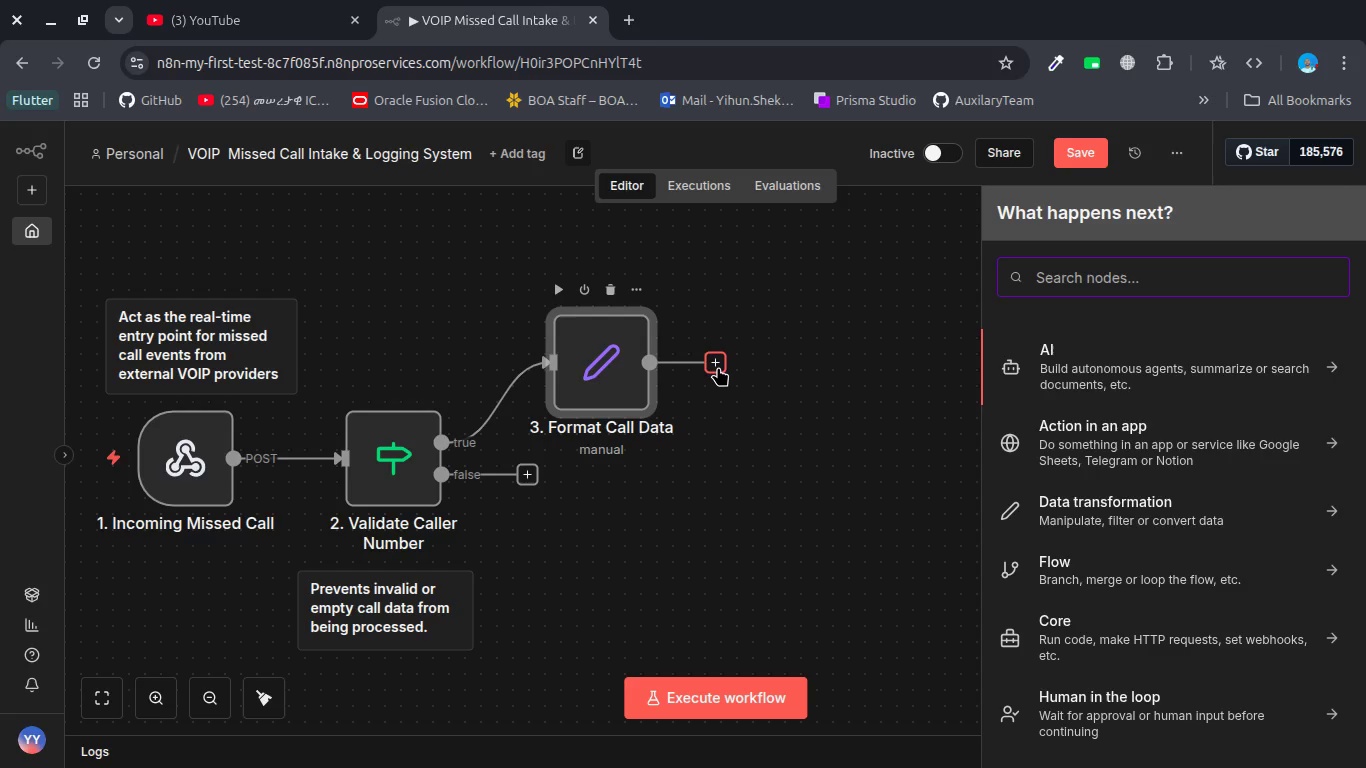 
scroll: coordinate [634, 493], scroll_direction: up, amount: 1.0
 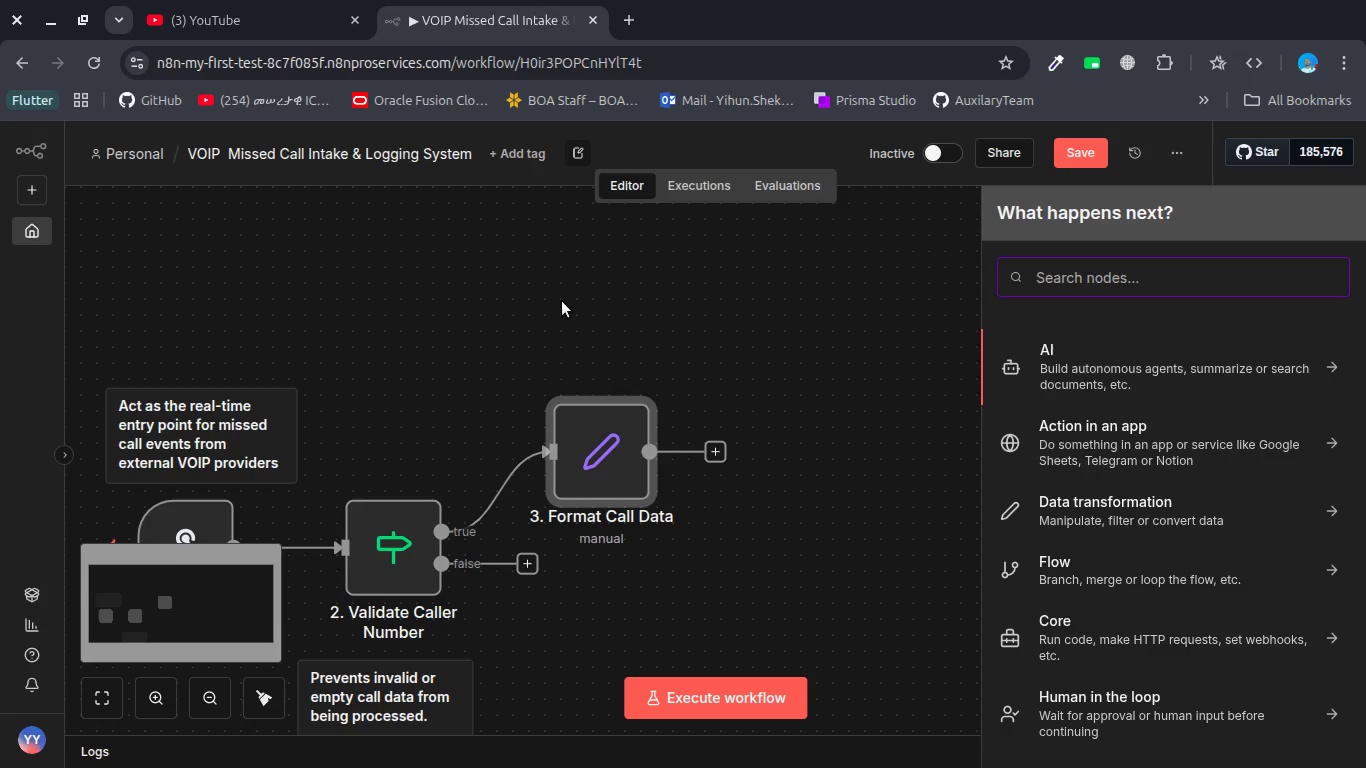 
key(Shift+S)
 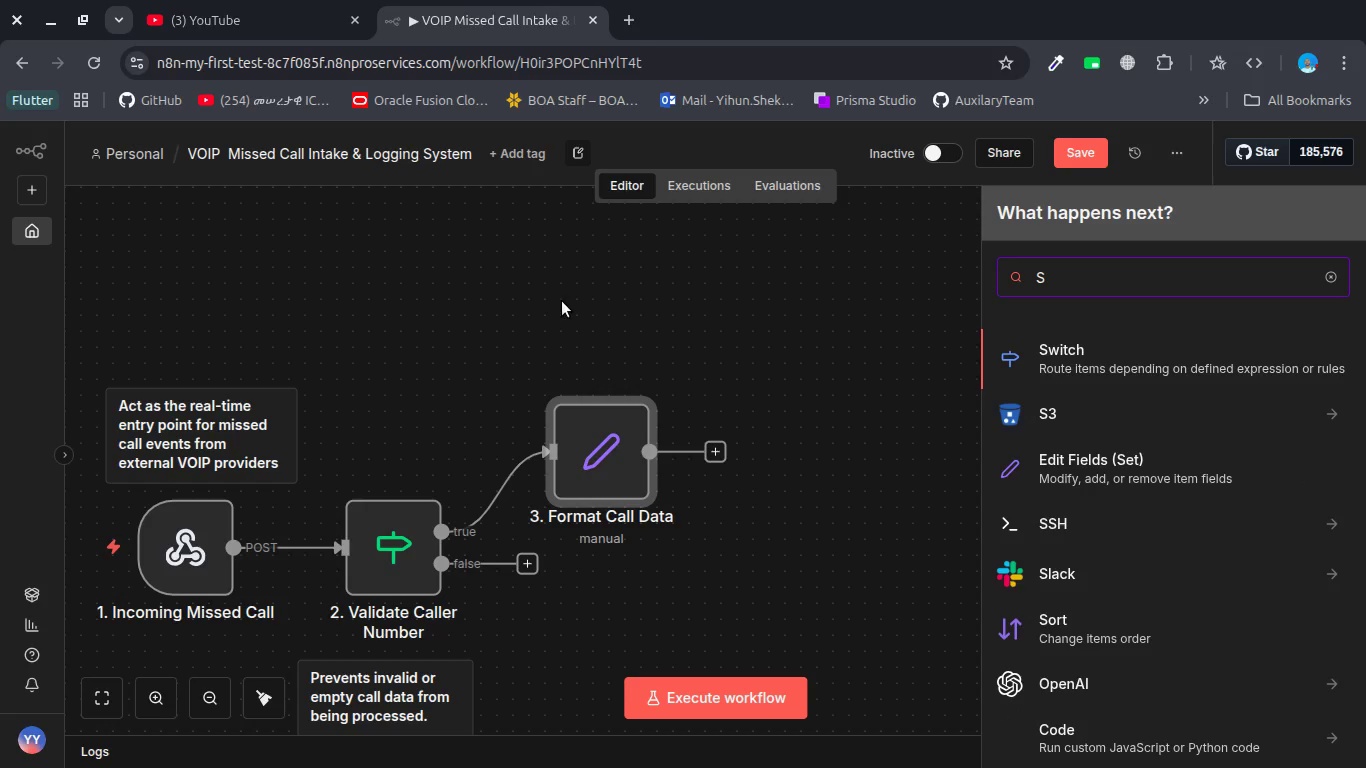 
left_click([613, 308])
 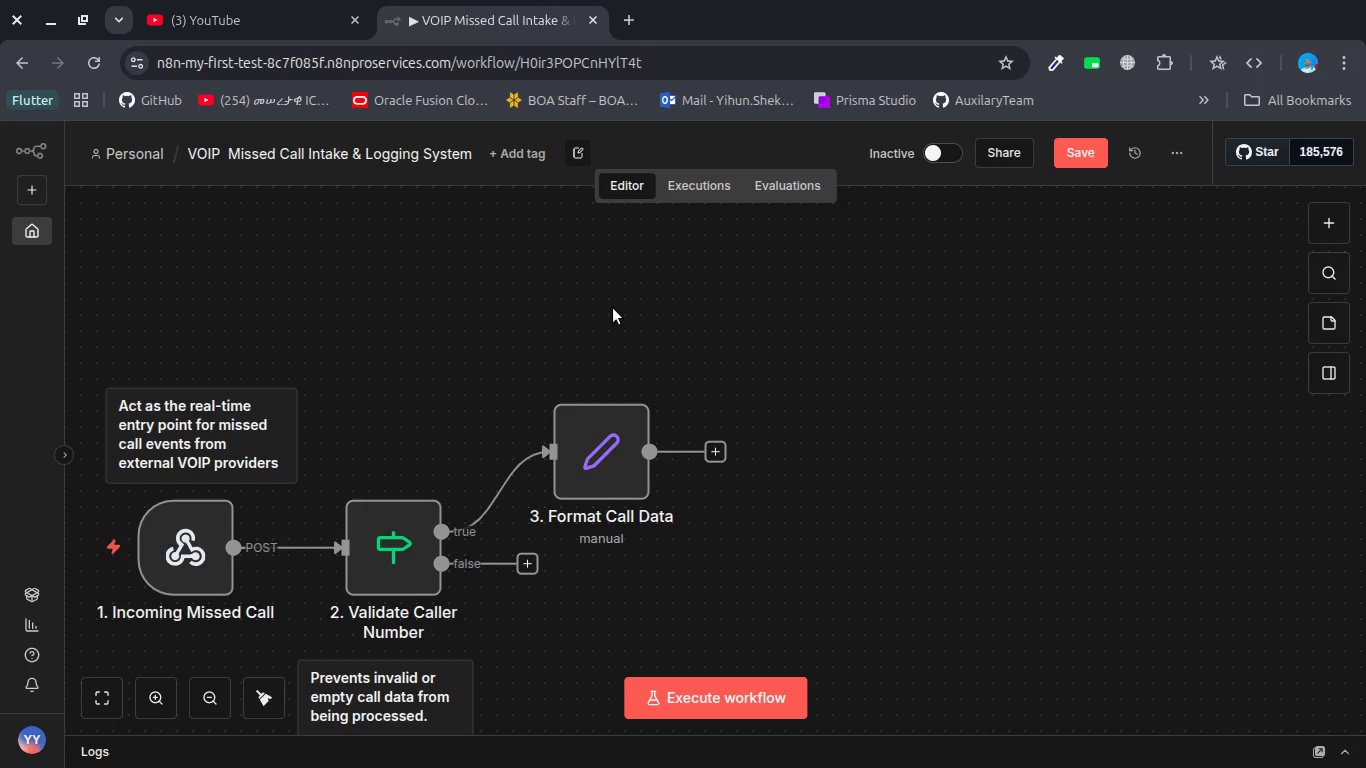 
key(Shift+S)
 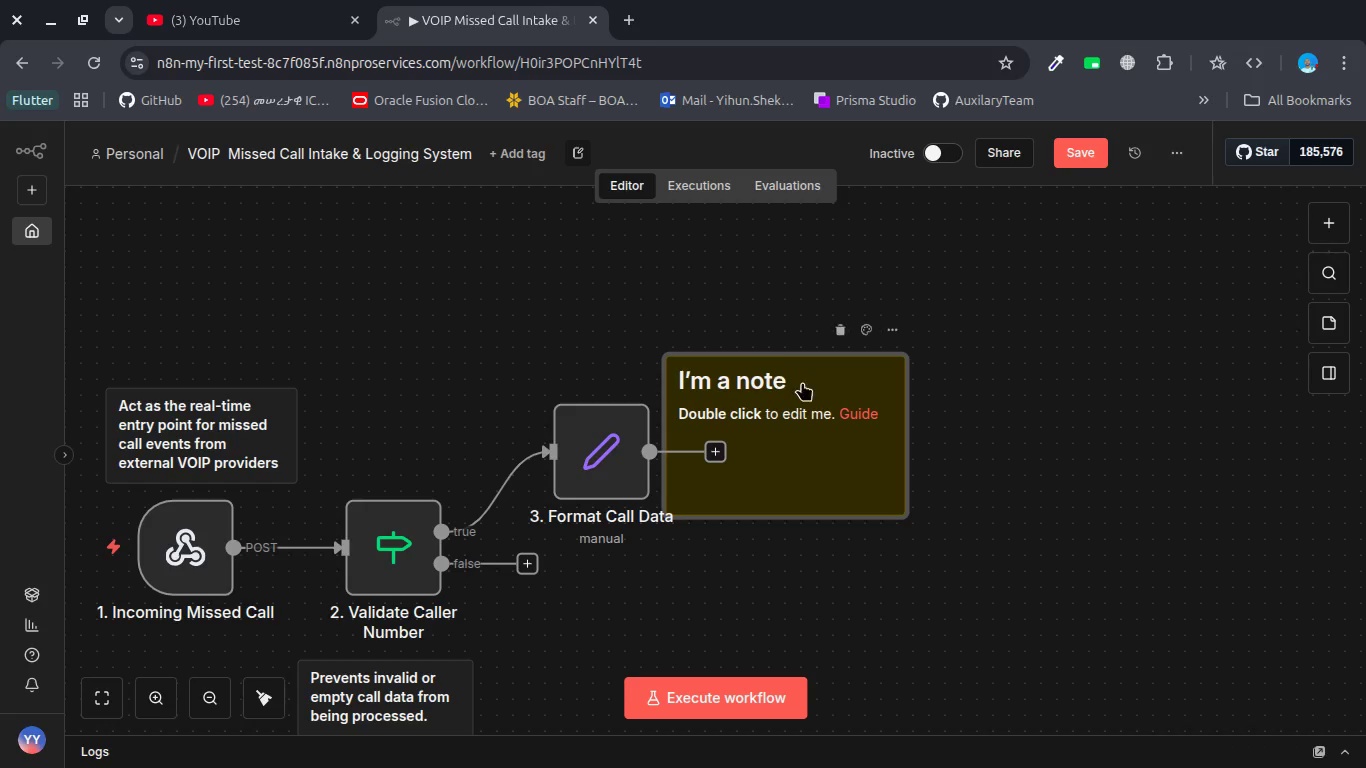 
left_click_drag(start_coordinate=[811, 389], to_coordinate=[653, 285])
 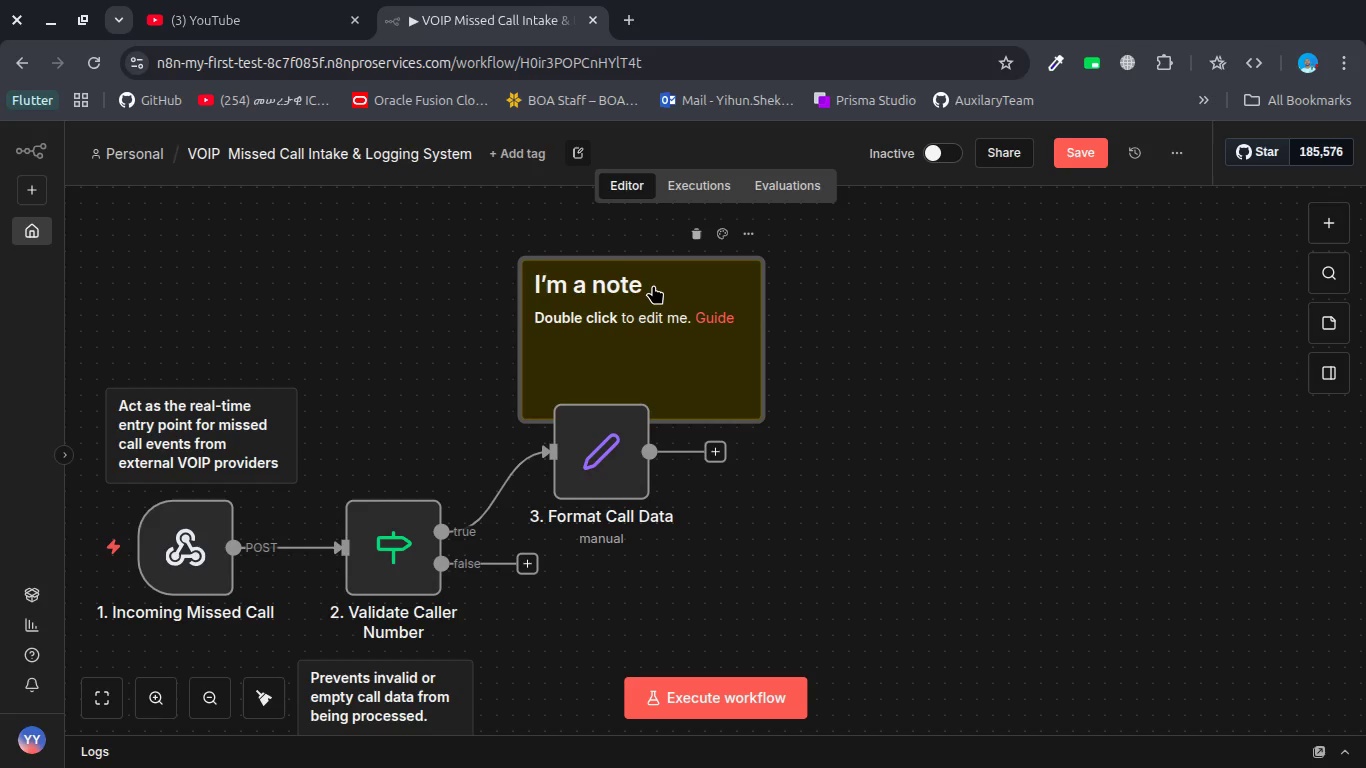 
key(Control+A)
 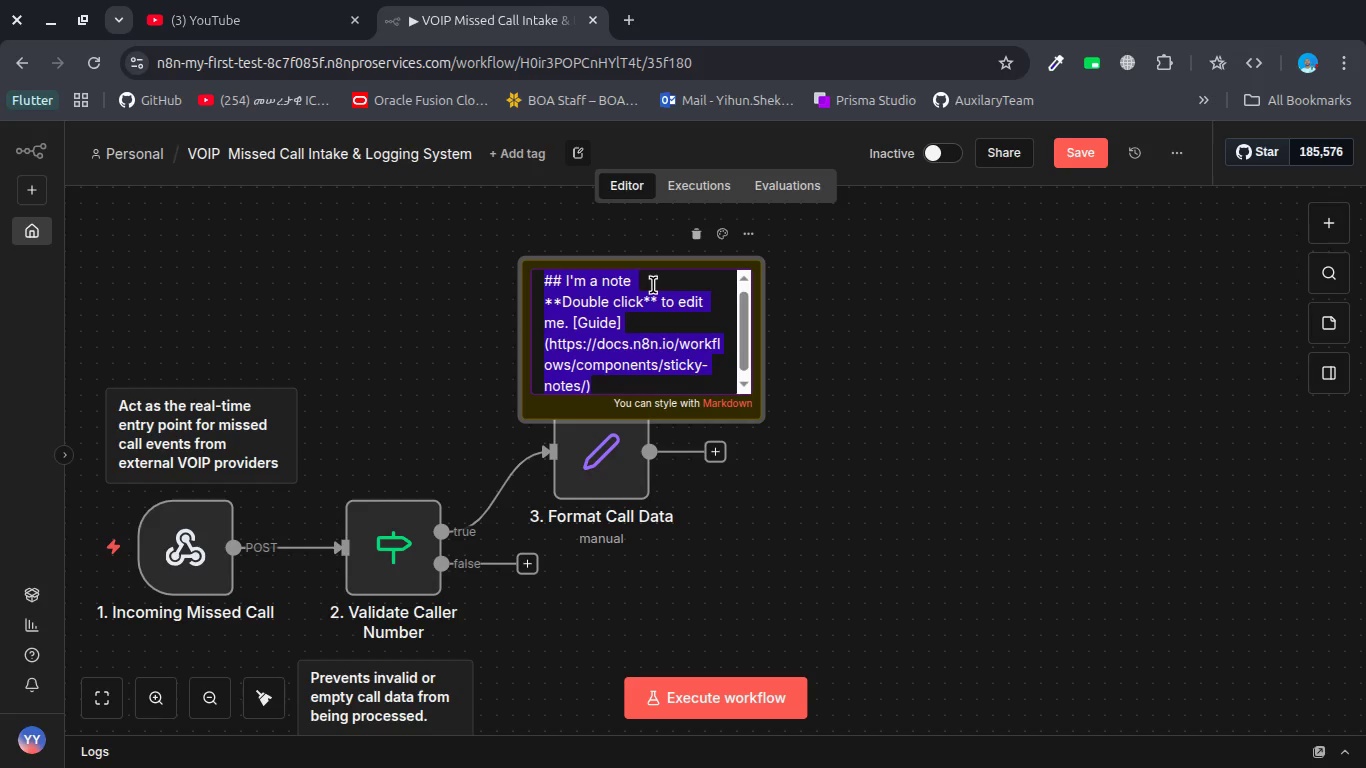 
key(NumpadMultiply)
 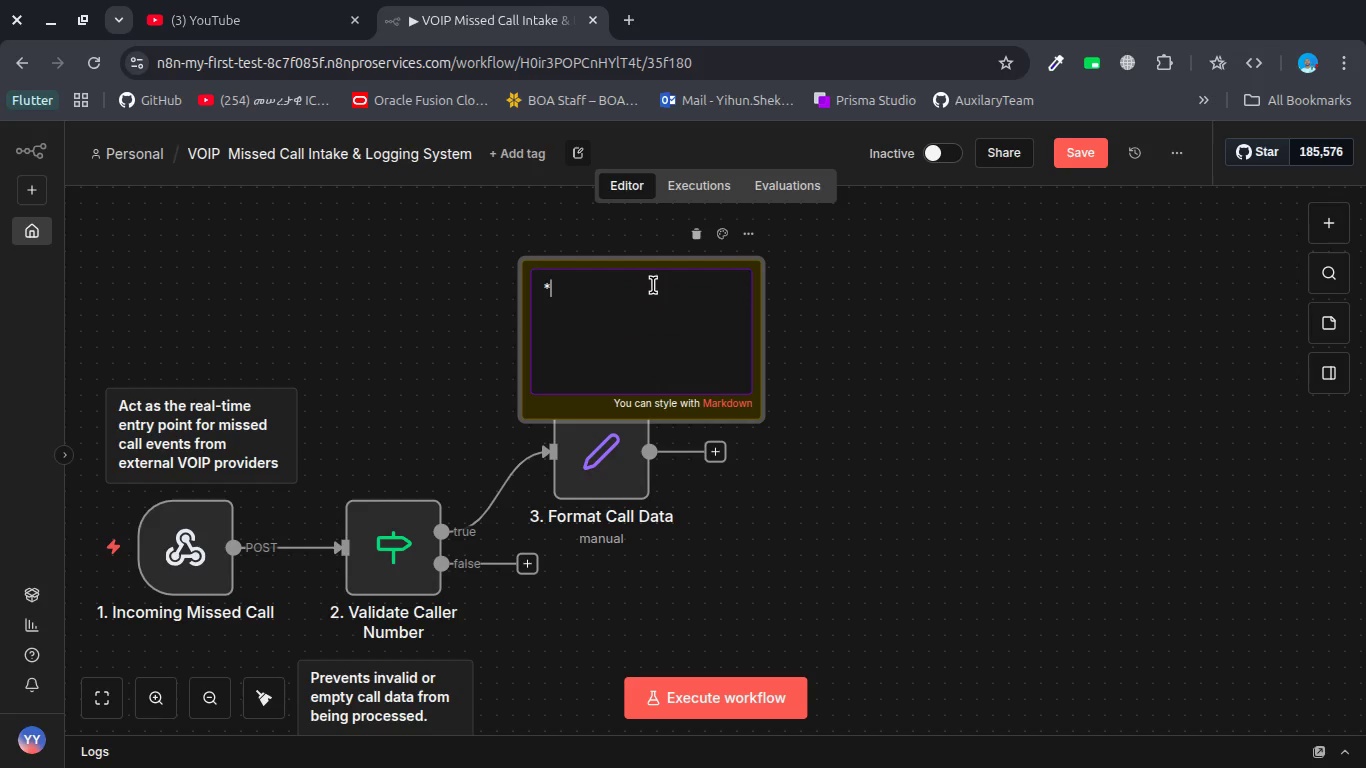 
key(NumpadMultiply)
 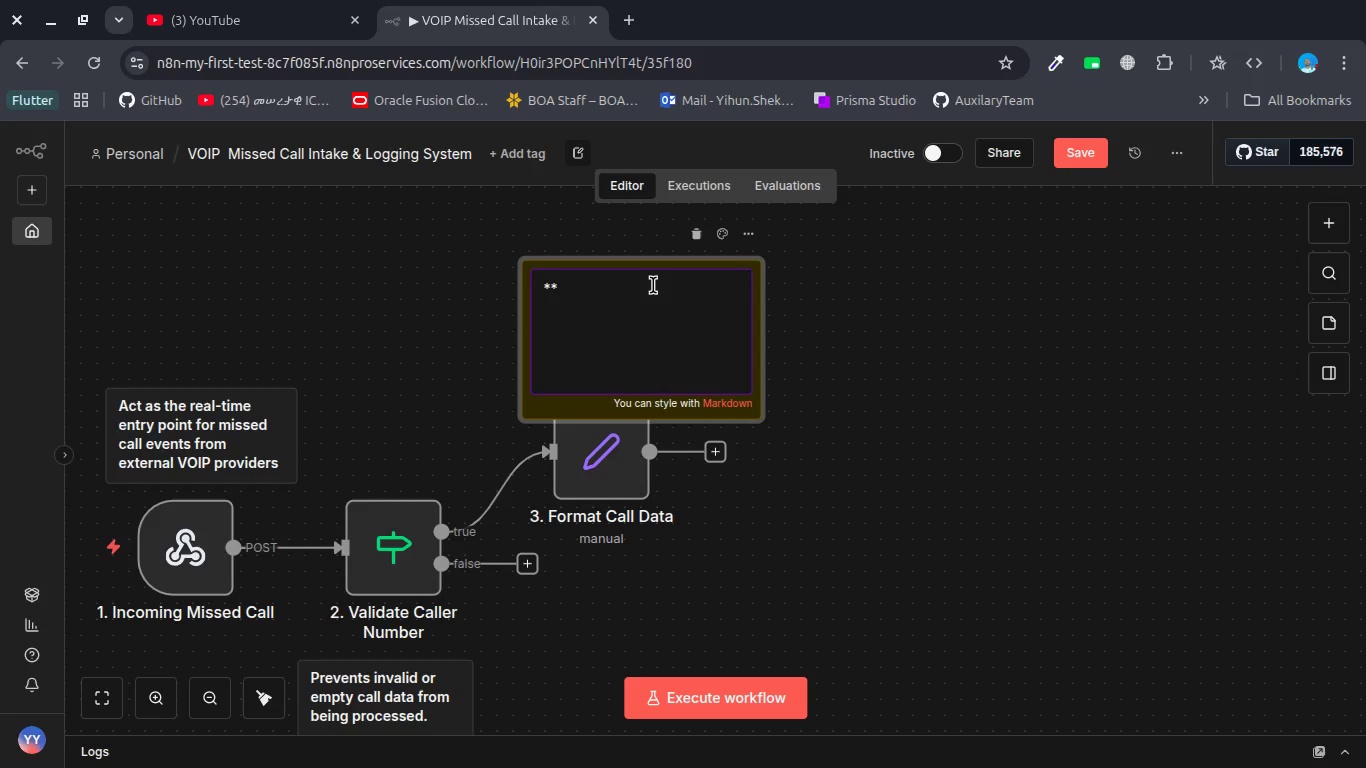 
wait(5.7)
 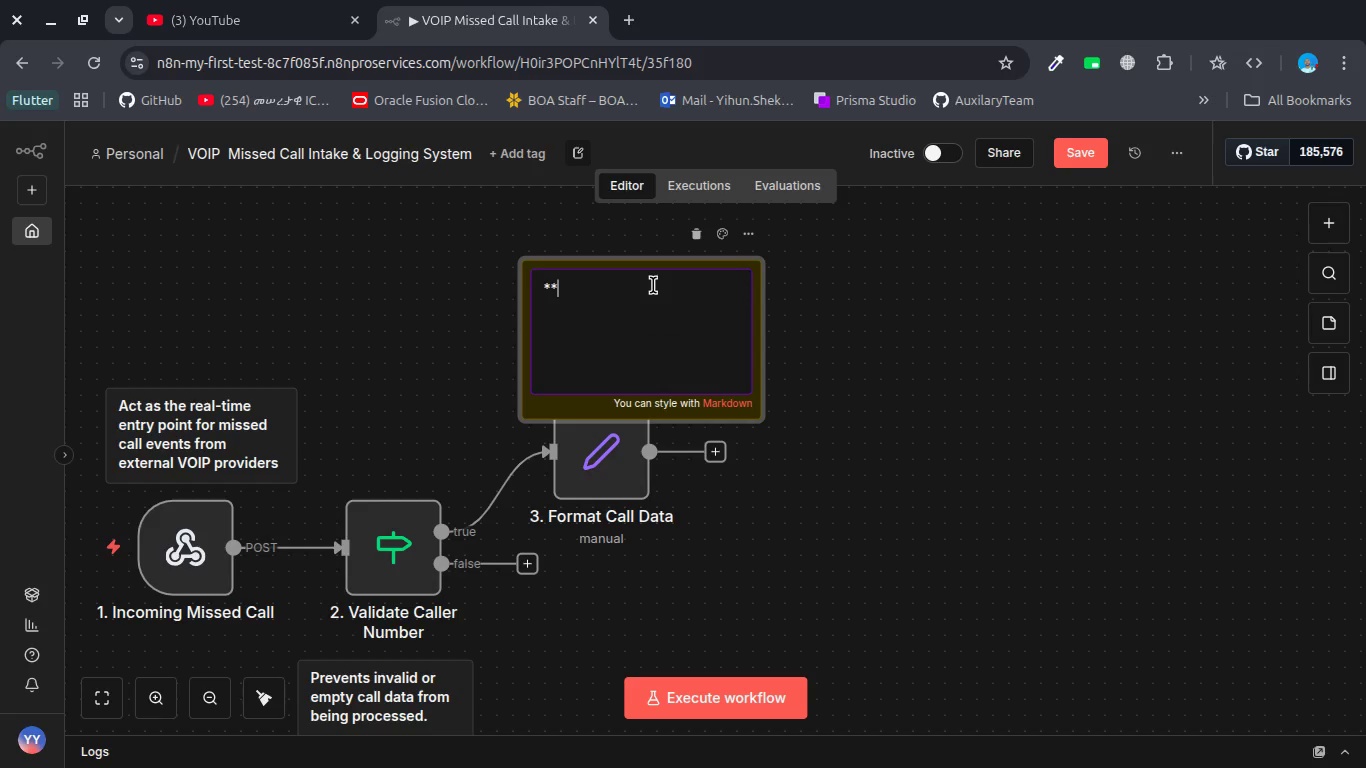 
type(Standardizes )
 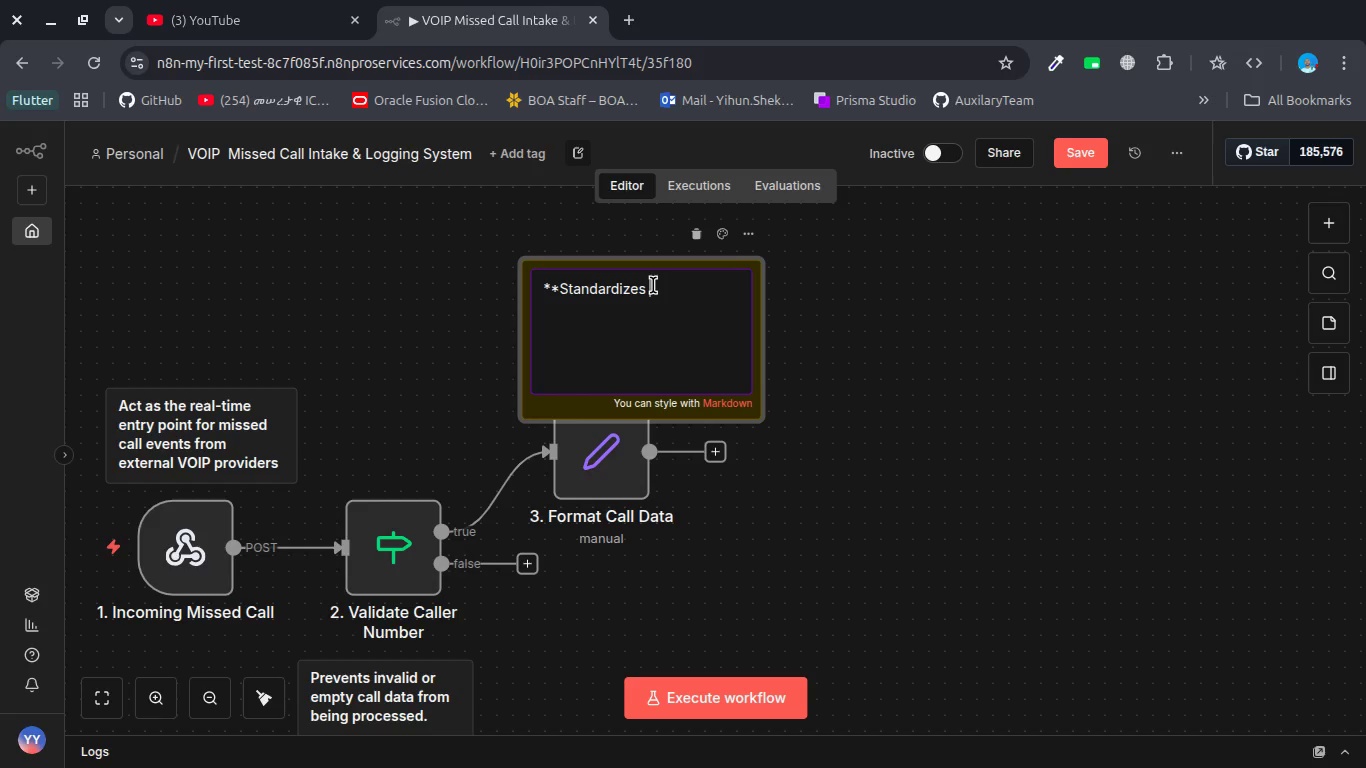 
type(incomm)
key(Backspace)
type(ing calles)
 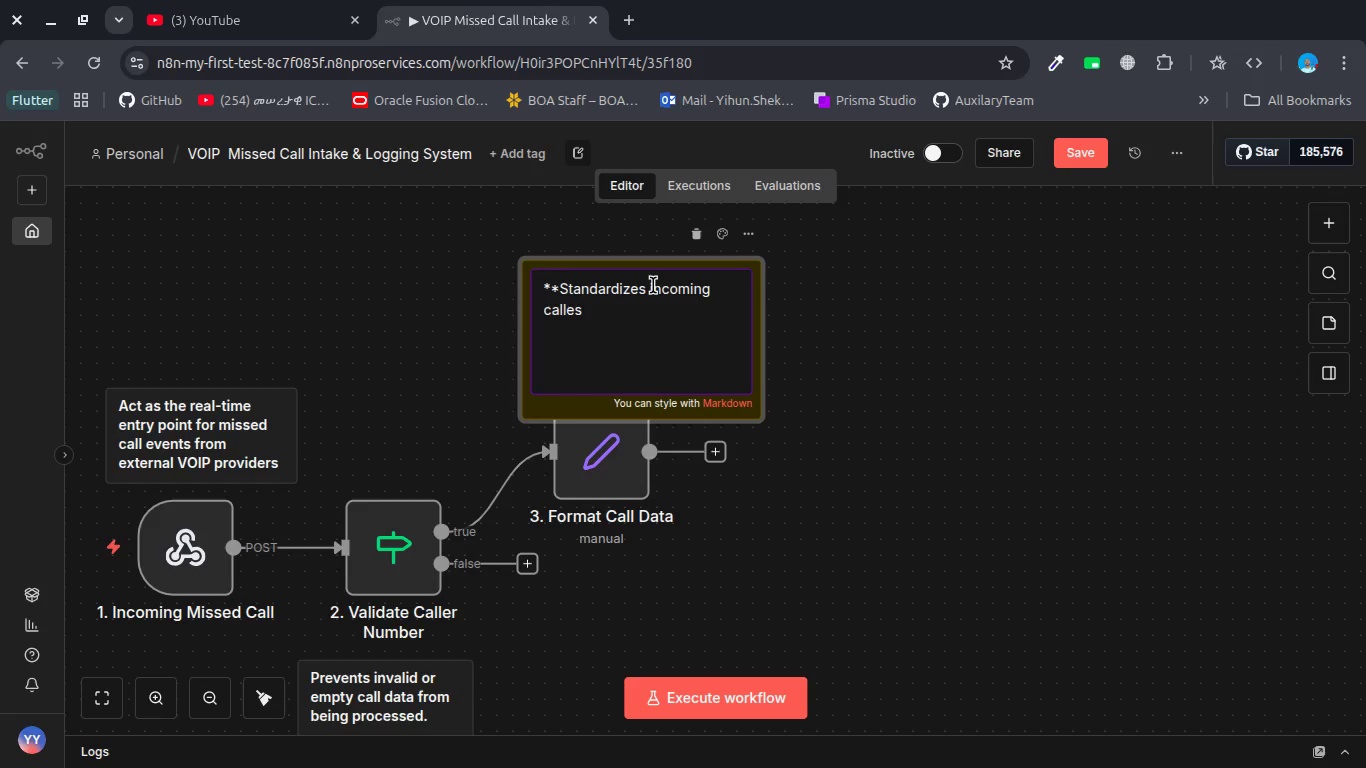 
key(Control+Backspace)
 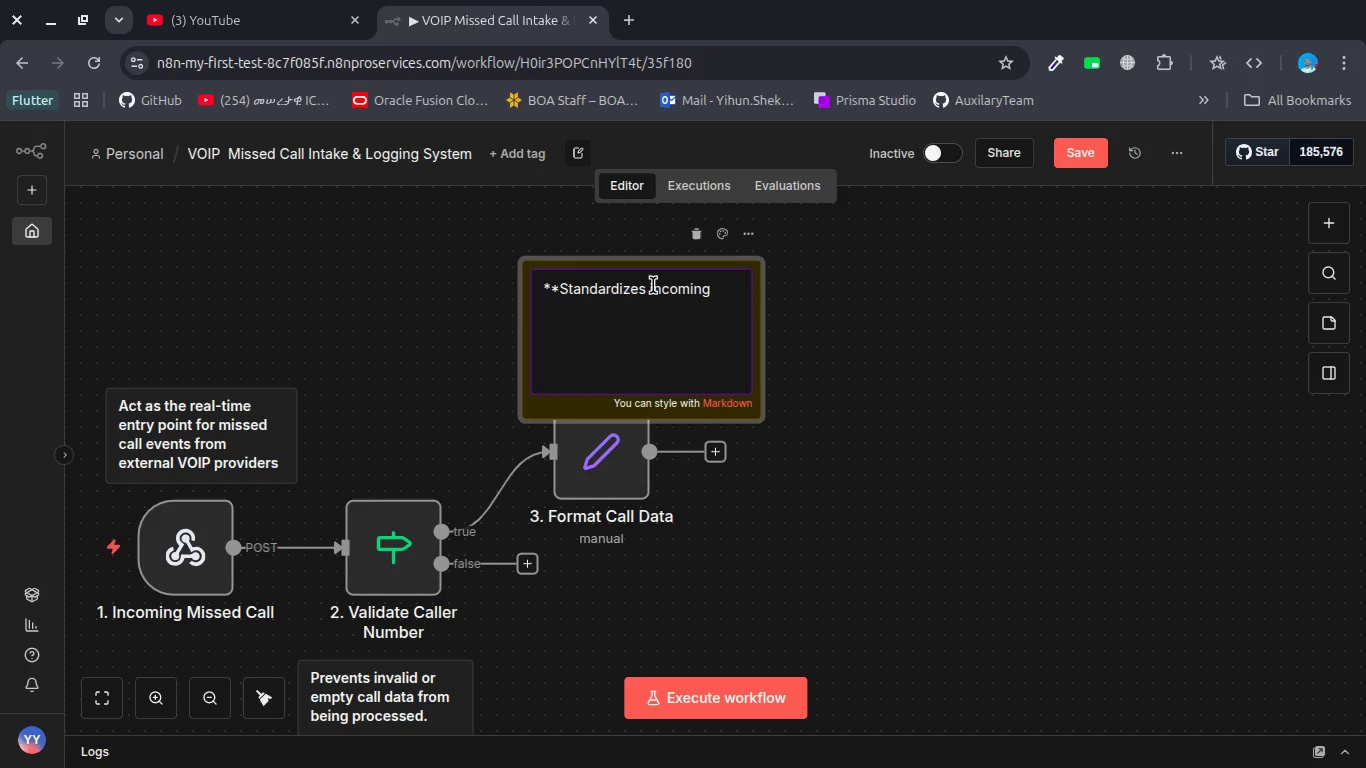 
type(data and prepares ir fo)
key(Backspace)
key(Backspace)
key(Backspace)
key(Backspace)
type(t or a)
key(Backspace)
type(loff)
key(Backspace)
key(Backspace)
type(gginf)
key(Backspace)
type(g and notification.**)
 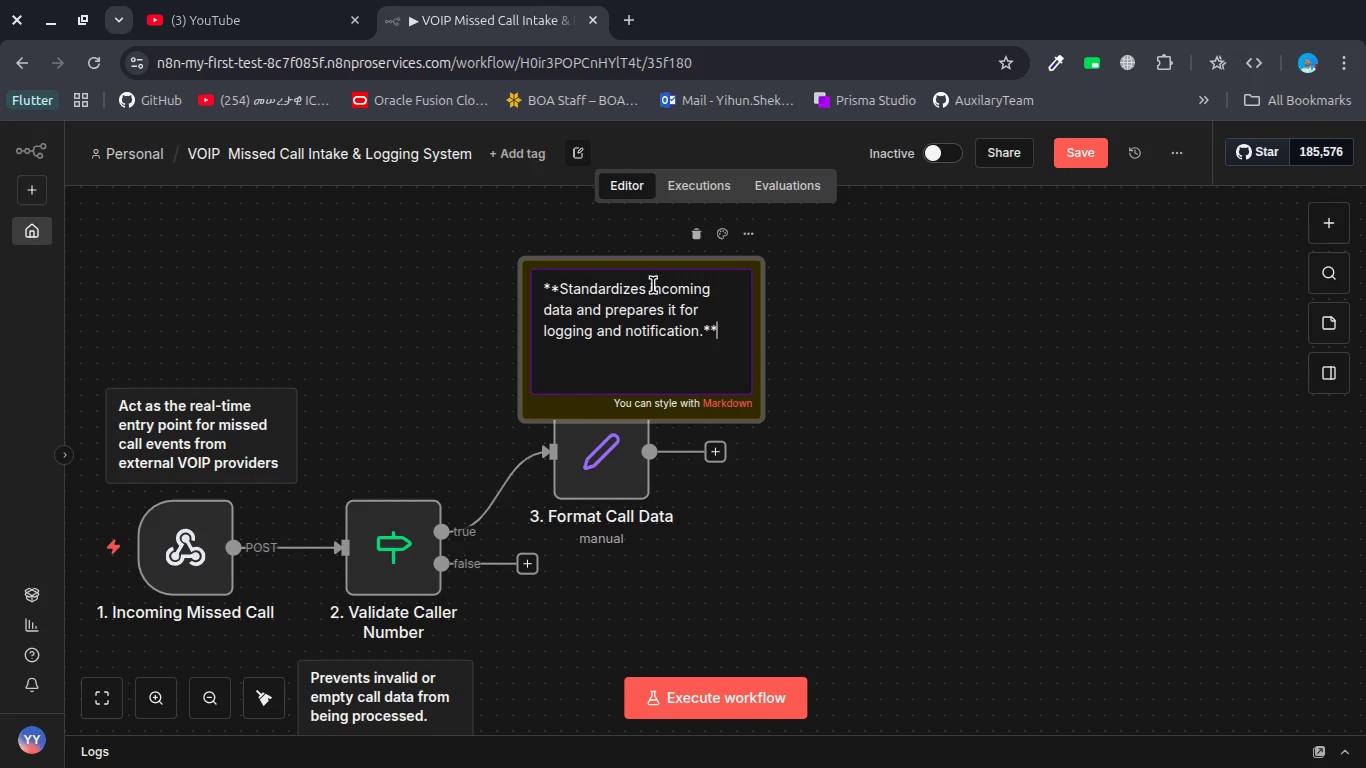 
left_click([871, 394])
 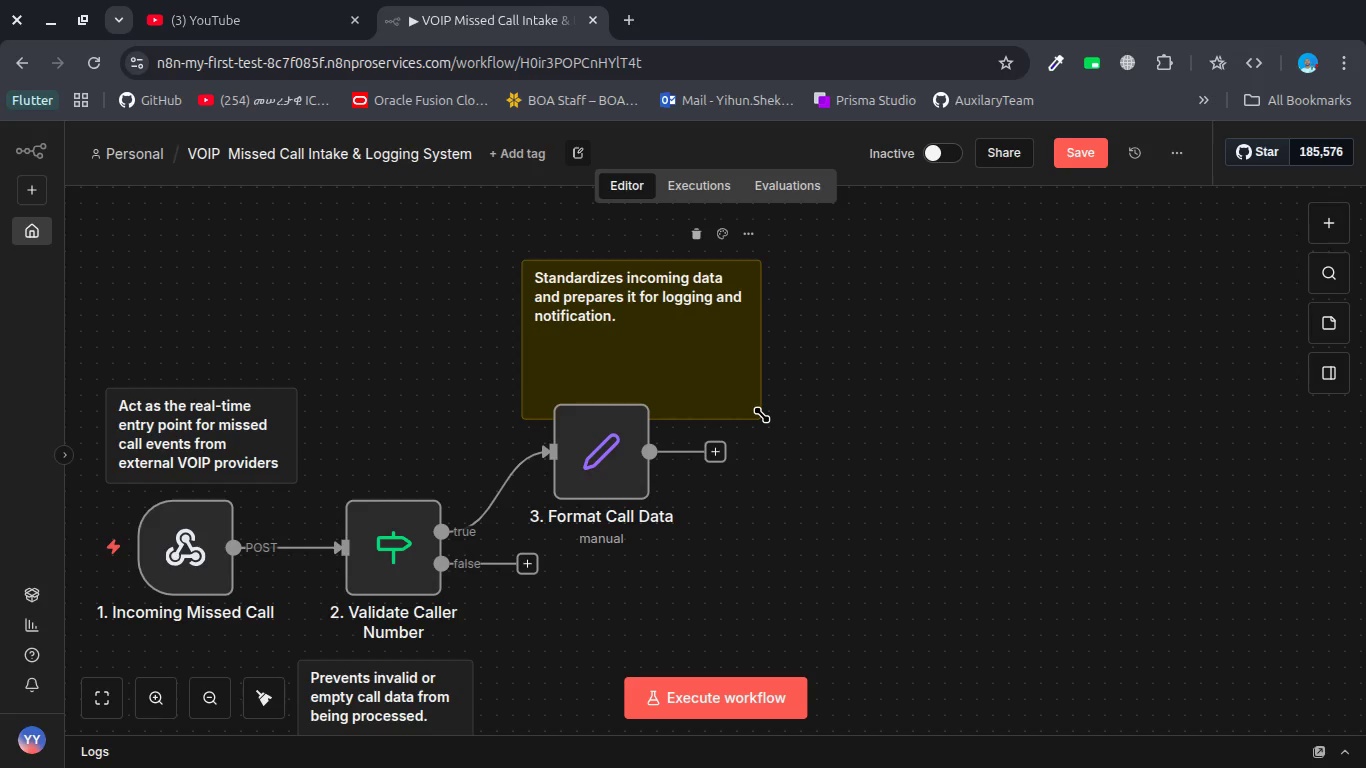 
left_click_drag(start_coordinate=[762, 415], to_coordinate=[696, 363])
 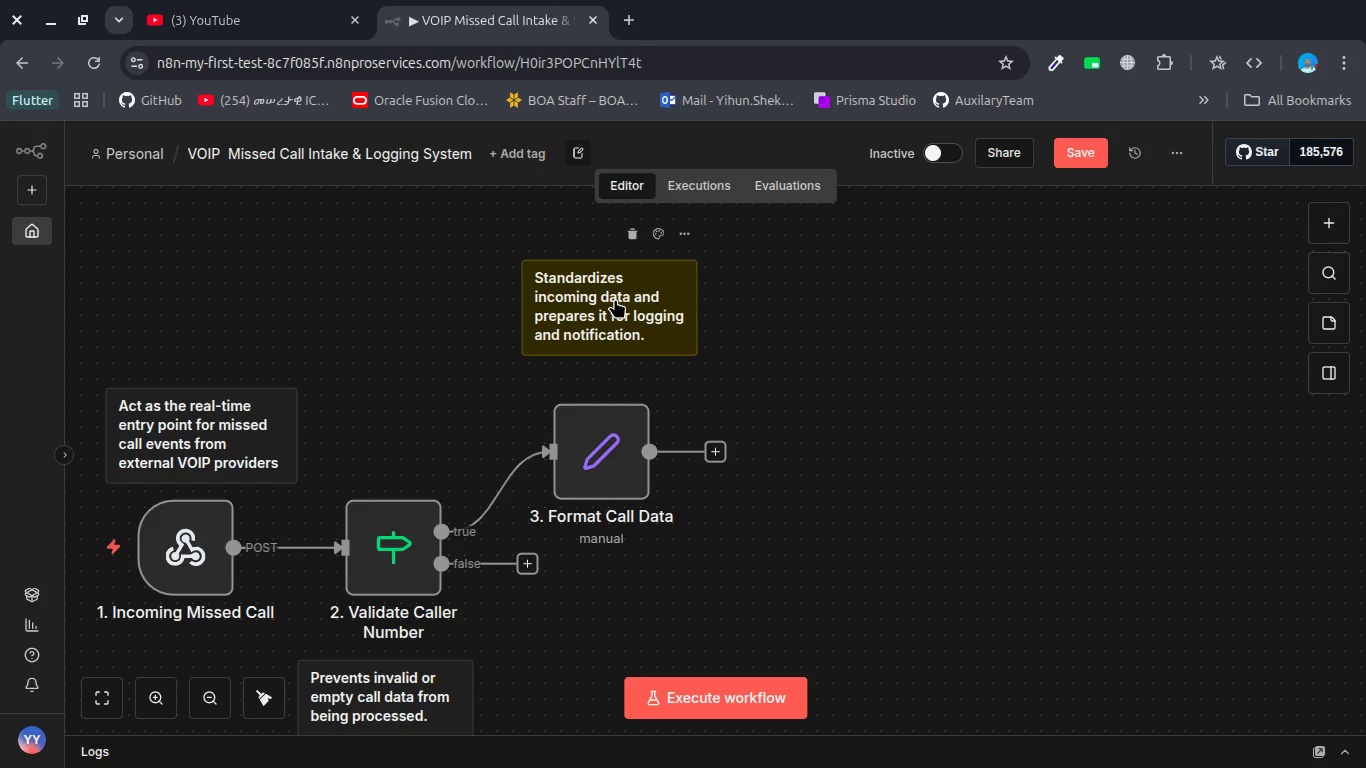 
left_click_drag(start_coordinate=[615, 299], to_coordinate=[615, 334])
 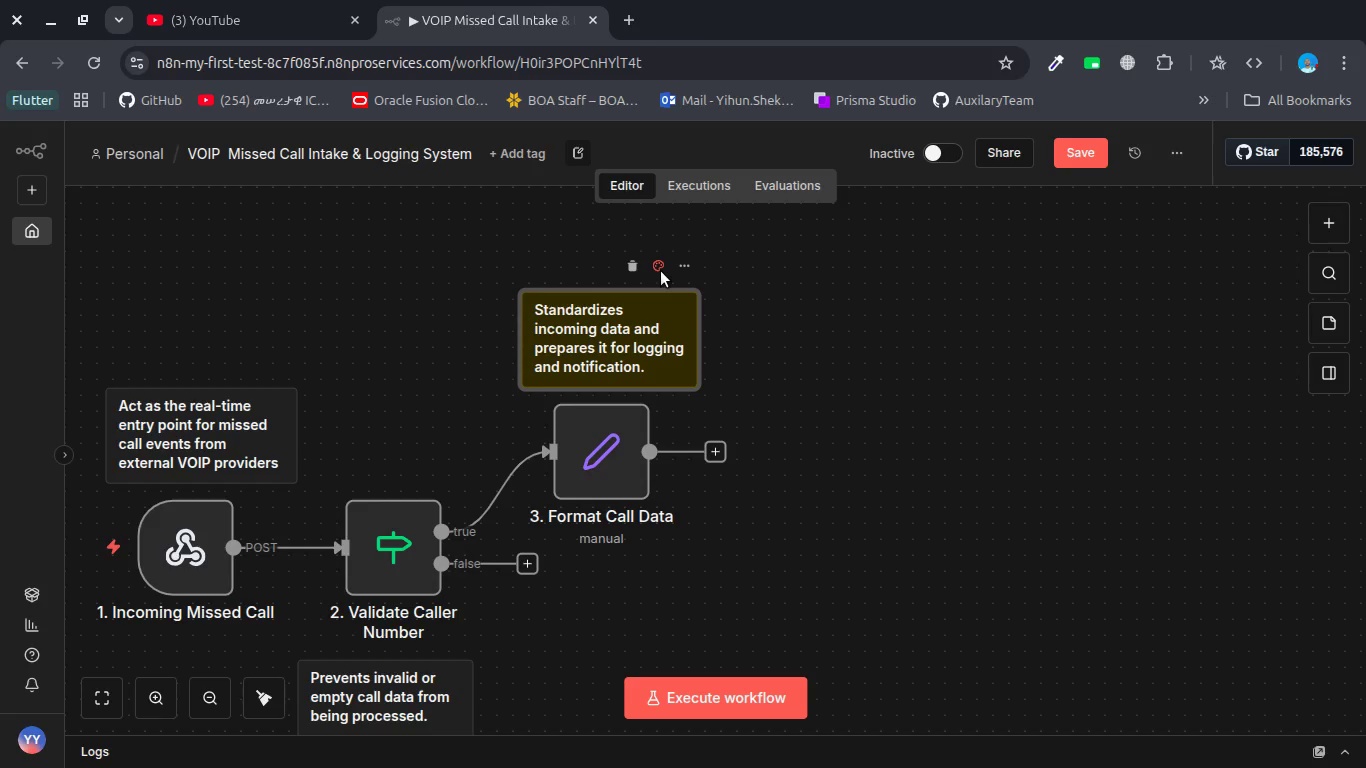 
left_click([661, 271])
 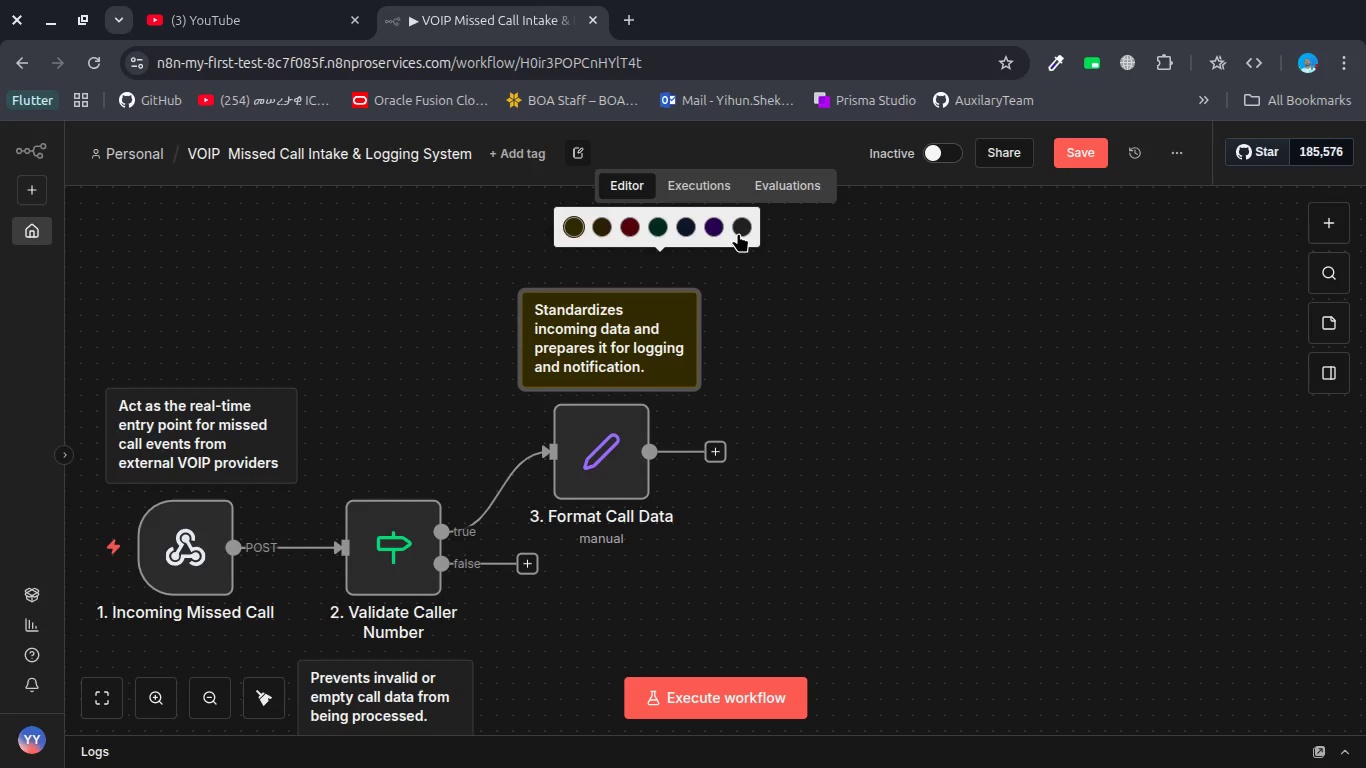 
left_click([738, 233])
 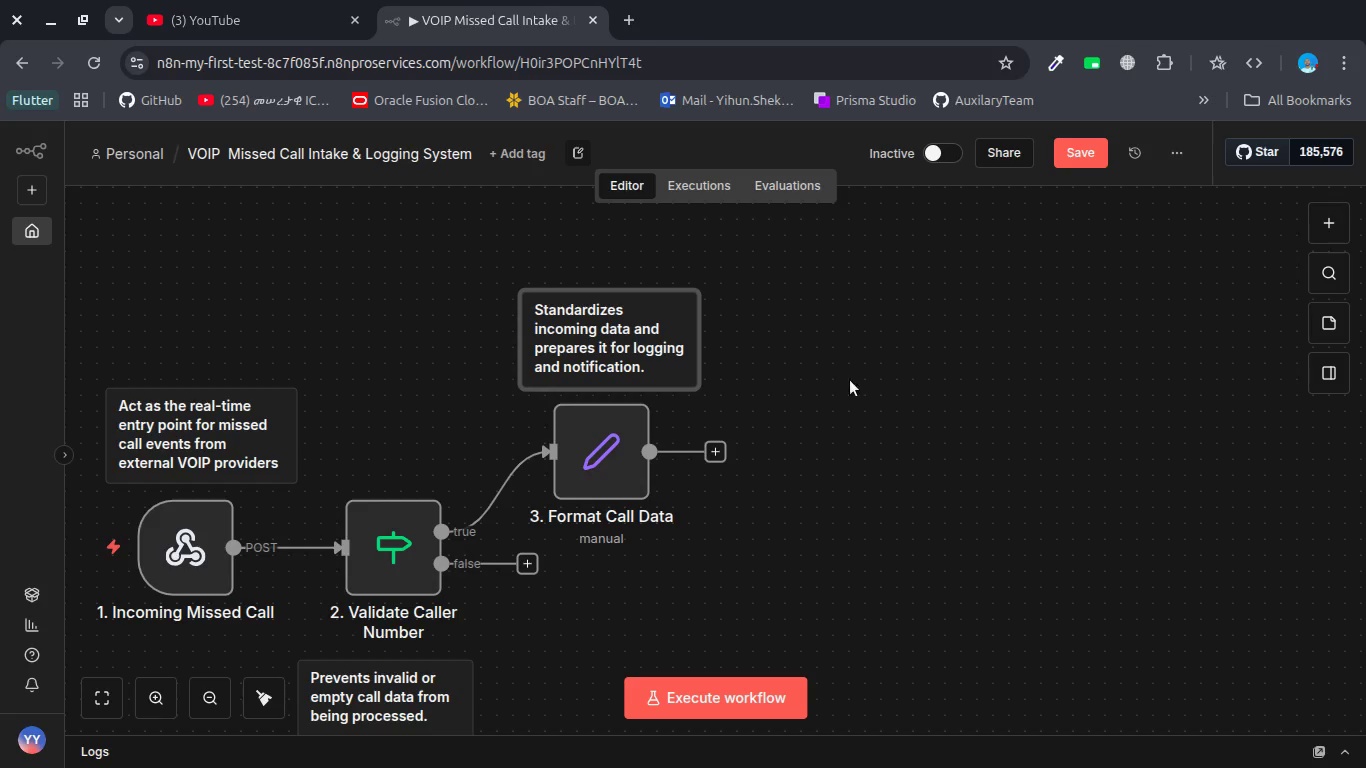 
left_click([857, 389])
 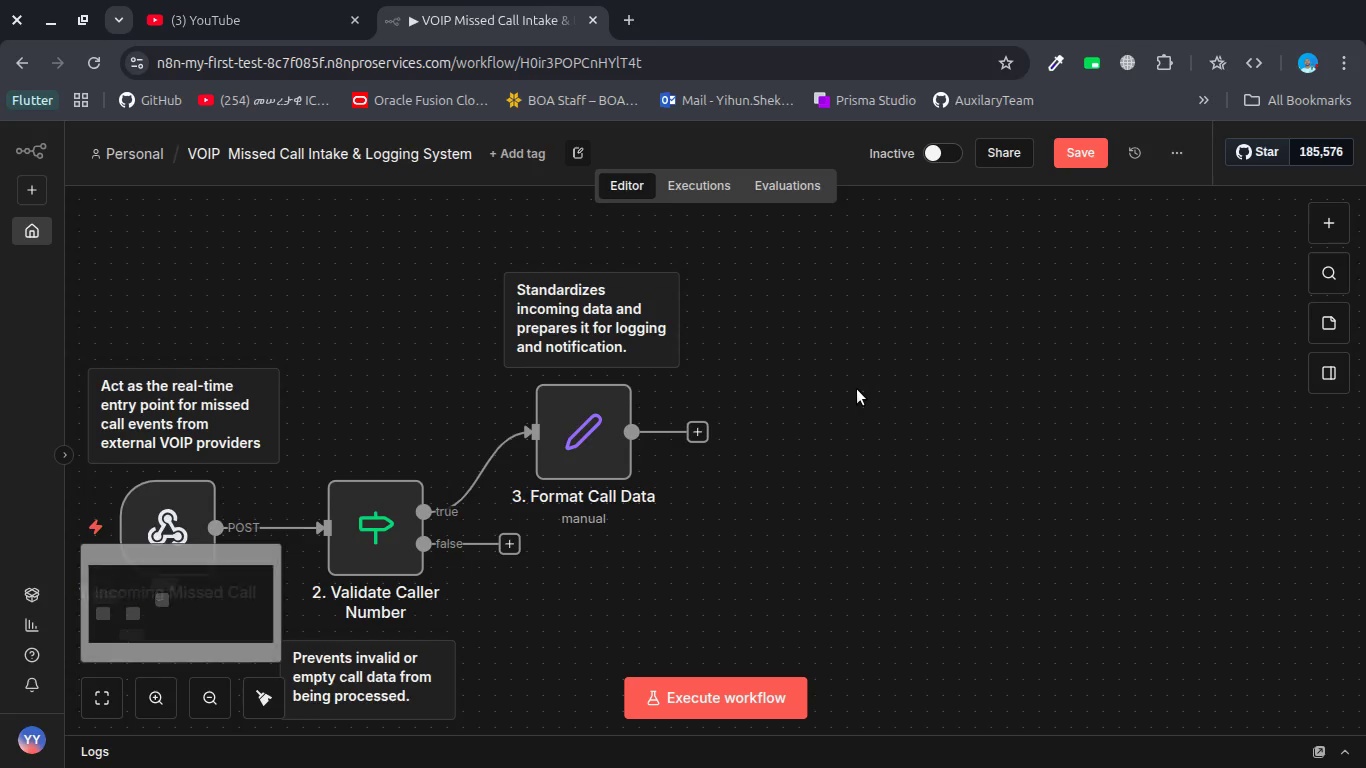 
scroll: coordinate [857, 389], scroll_direction: down, amount: 1.0
 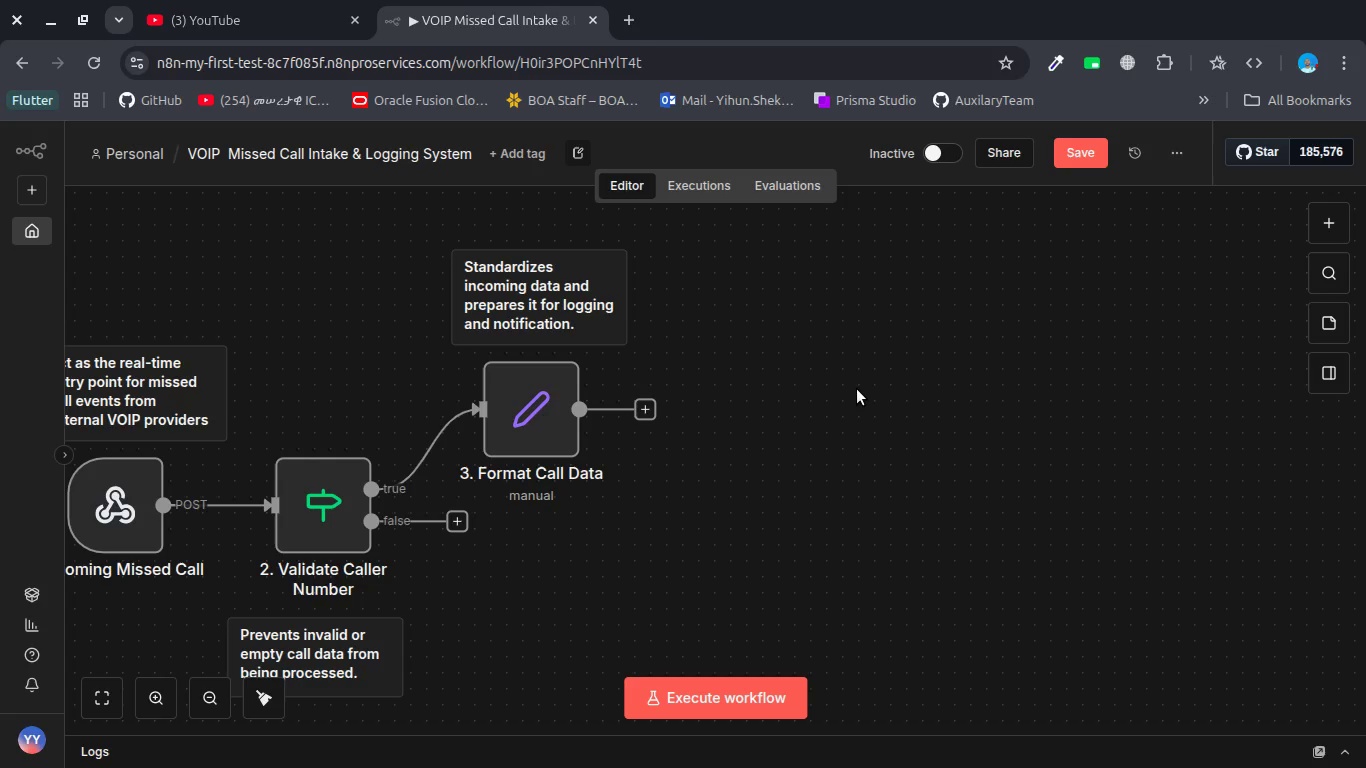 
wait(14.1)
 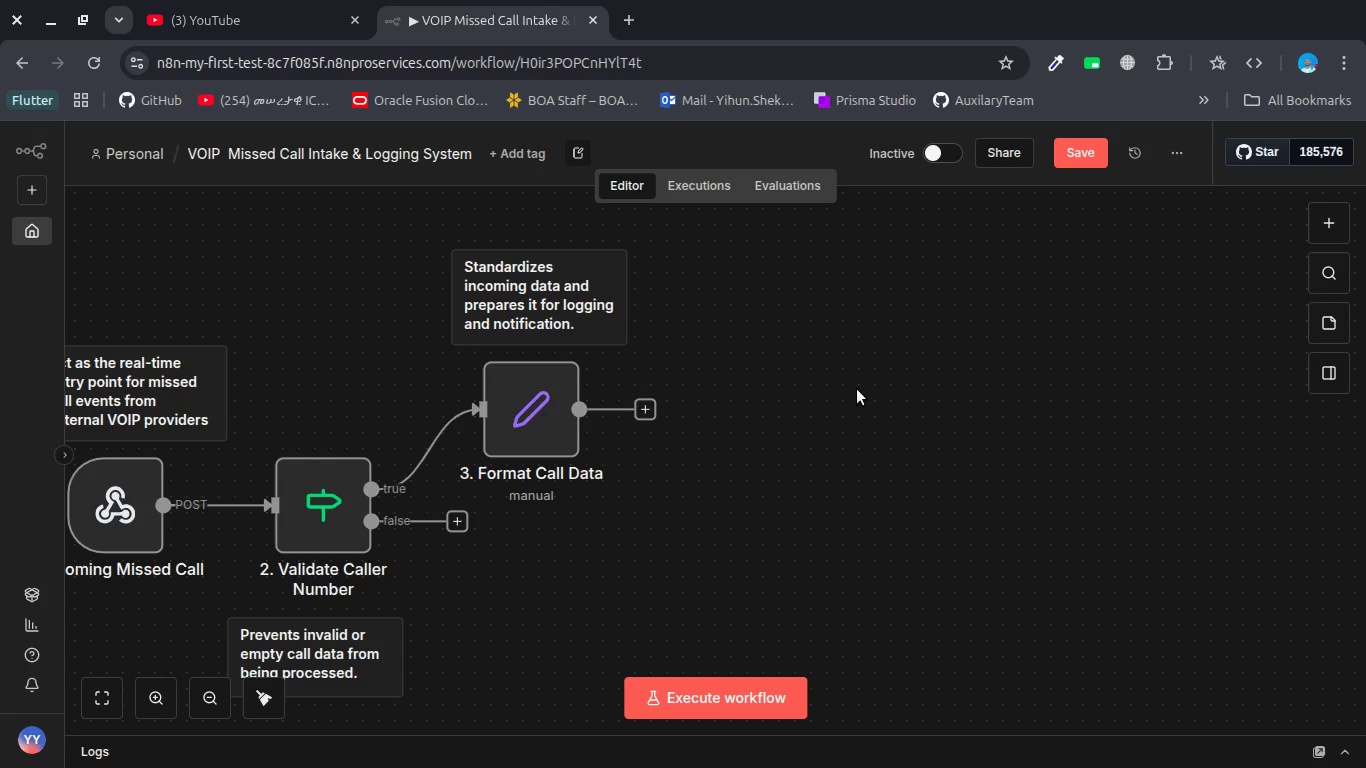 
key(Alt+Tab)